 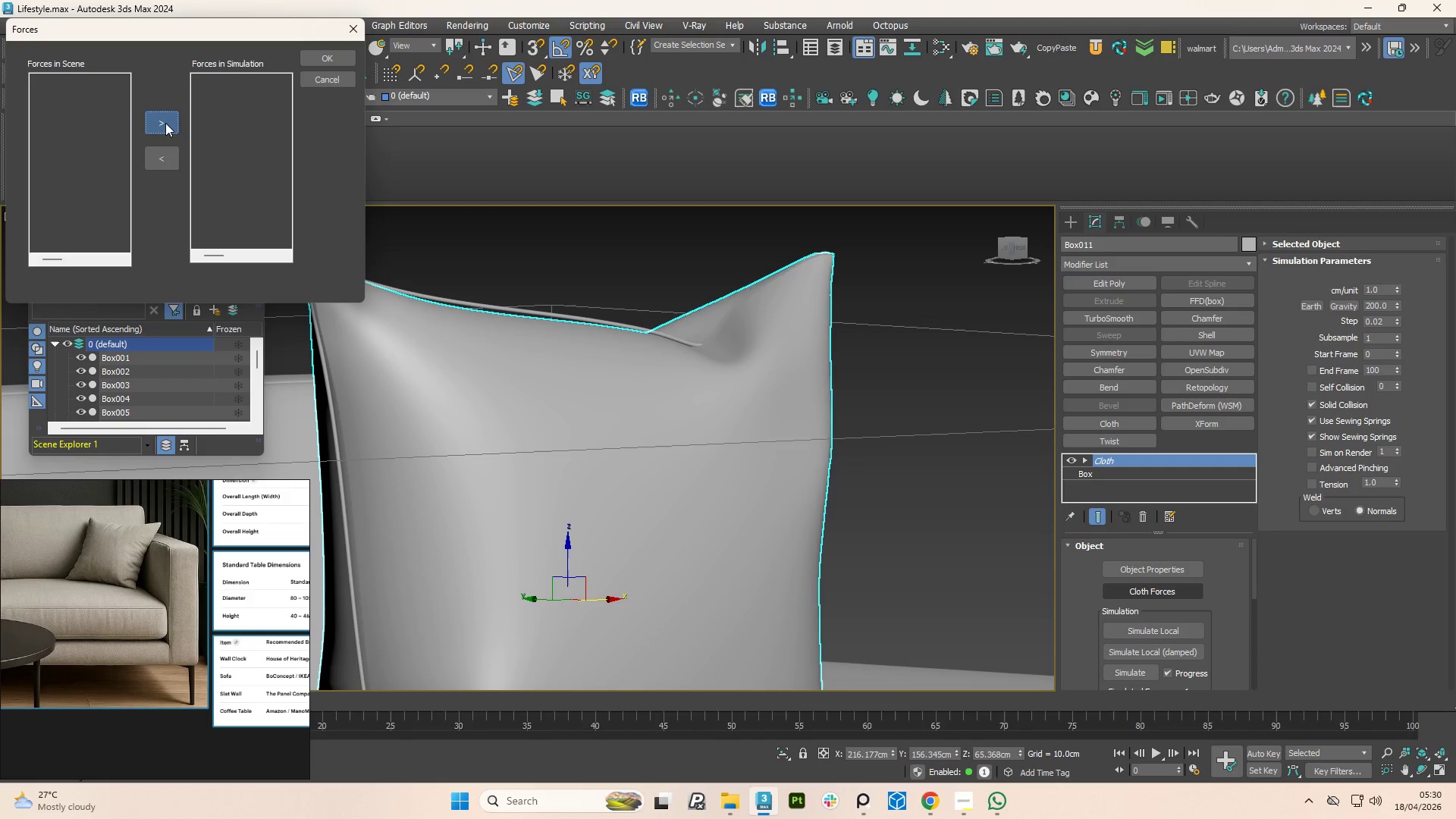 
triple_click([165, 123])
 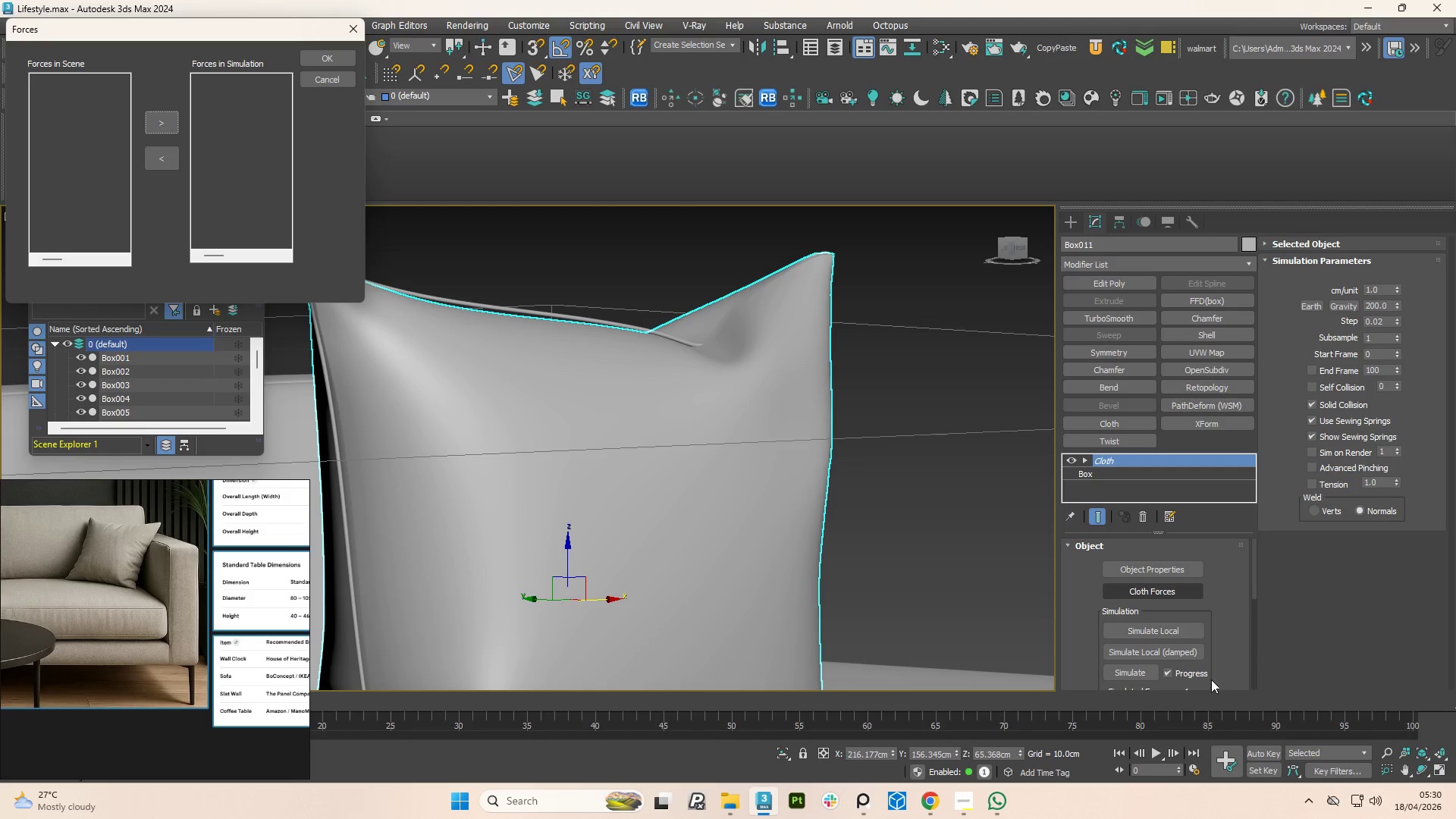 
left_click([1163, 630])
 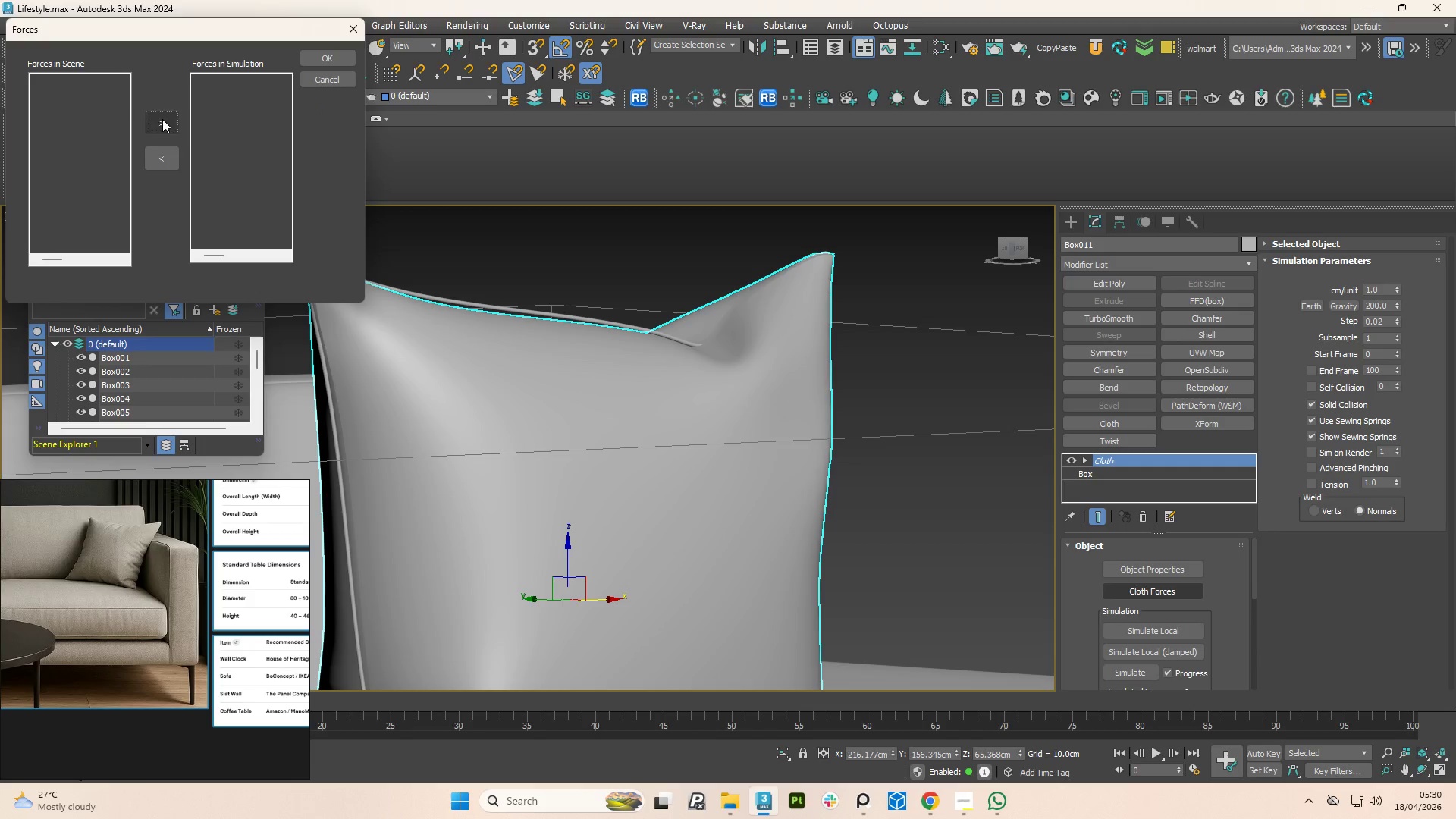 
double_click([149, 119])
 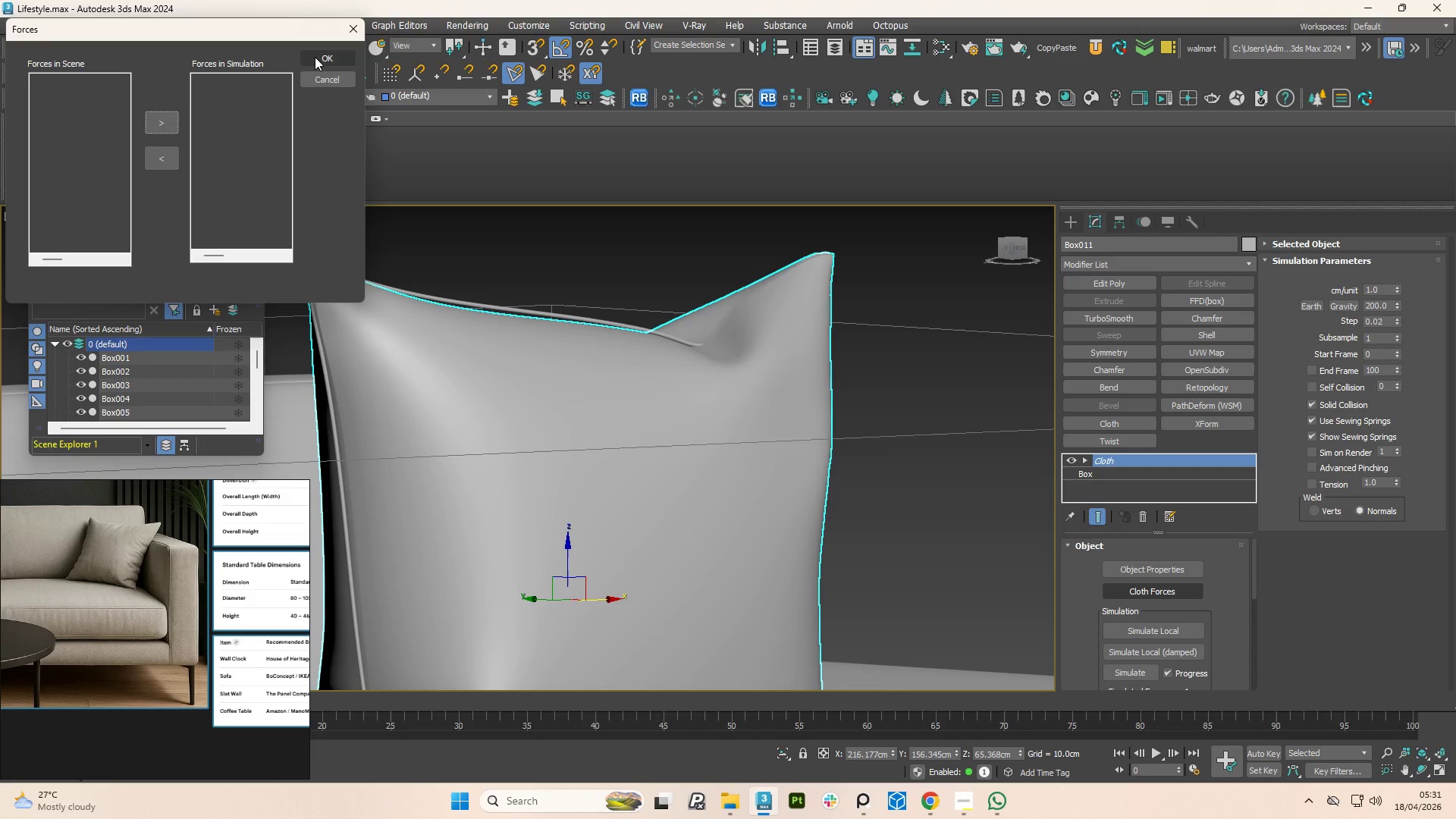 
left_click([315, 57])
 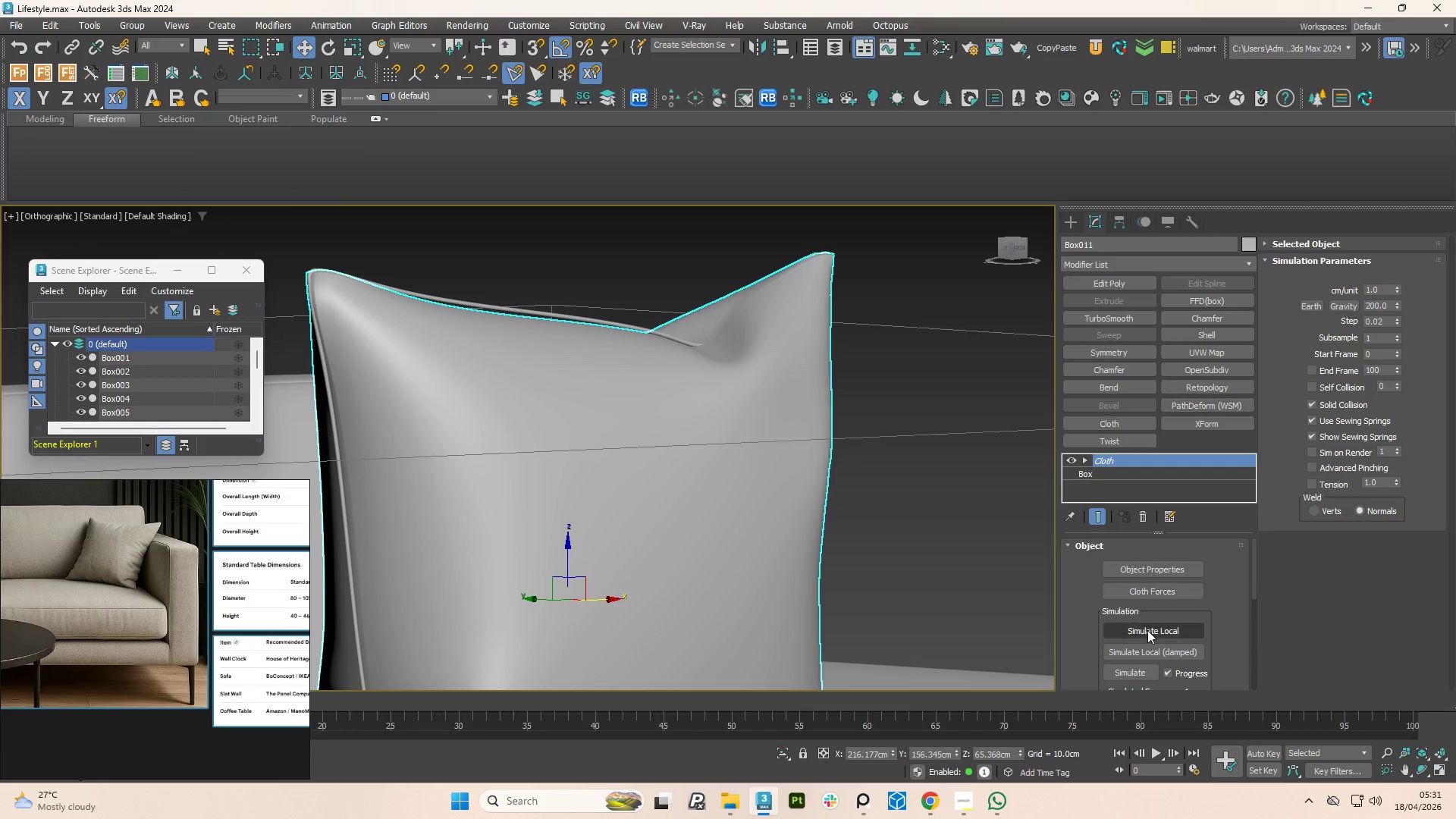 
left_click([1146, 631])
 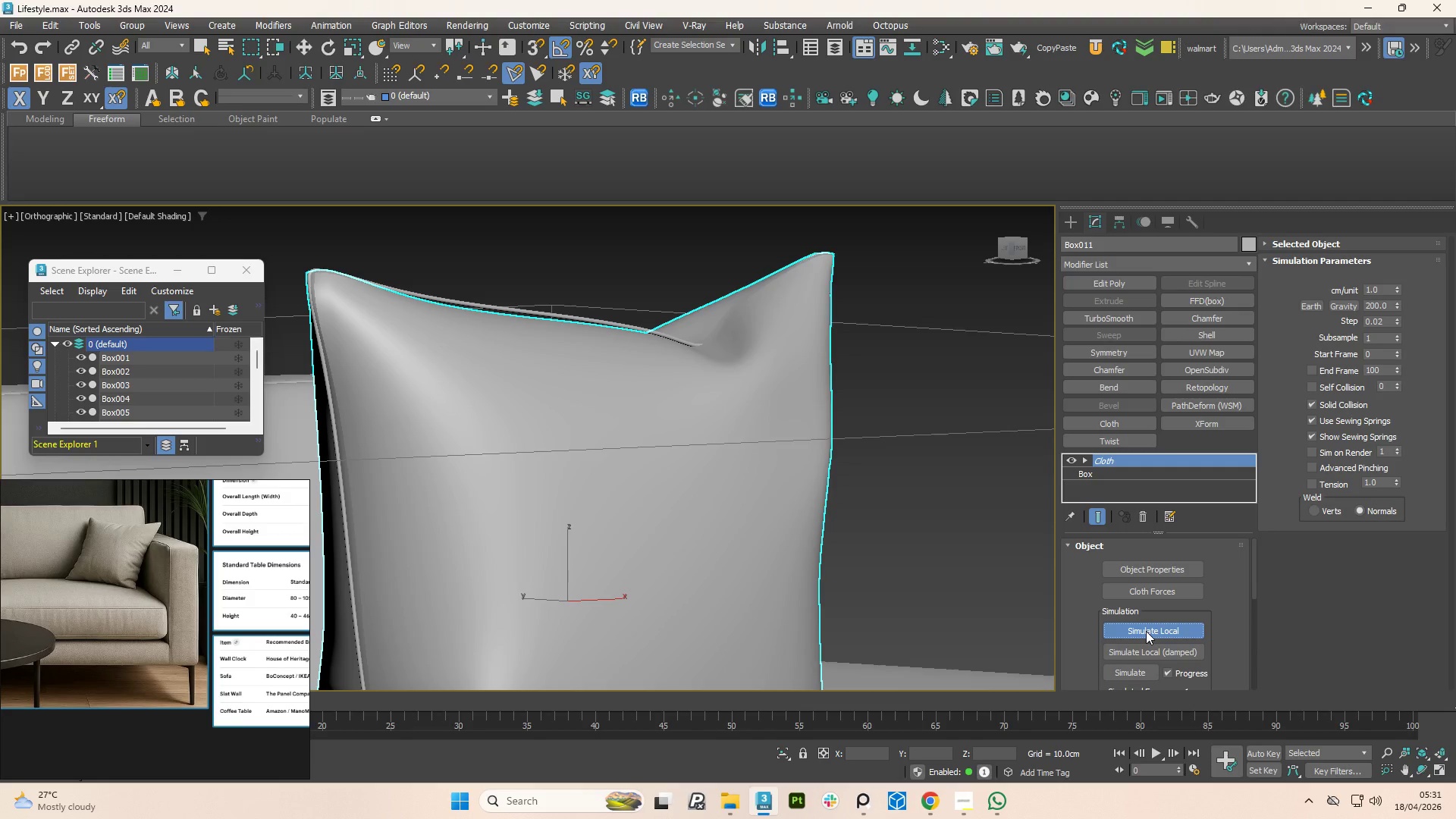 
left_click([1146, 631])
 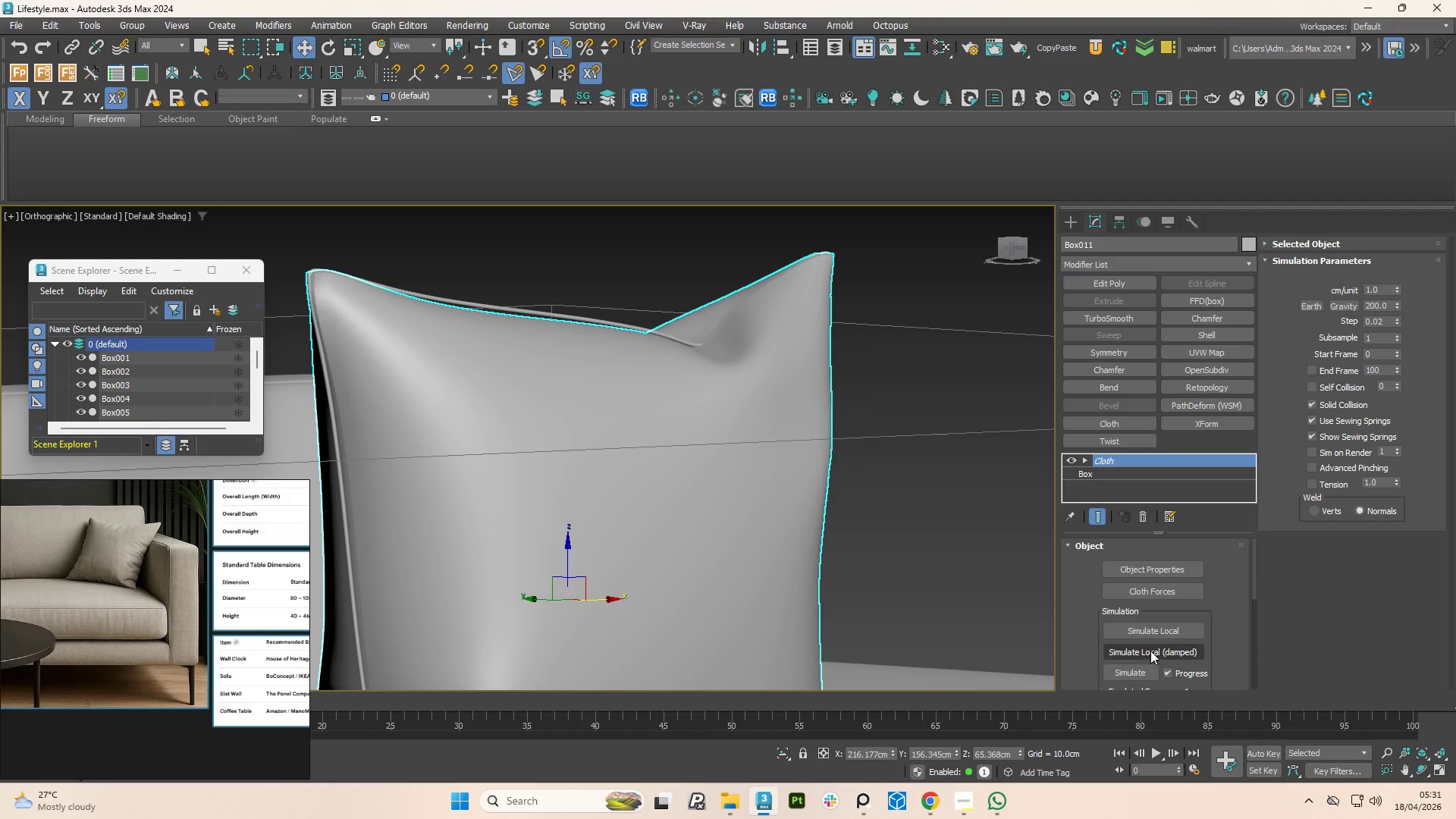 
left_click([1150, 652])
 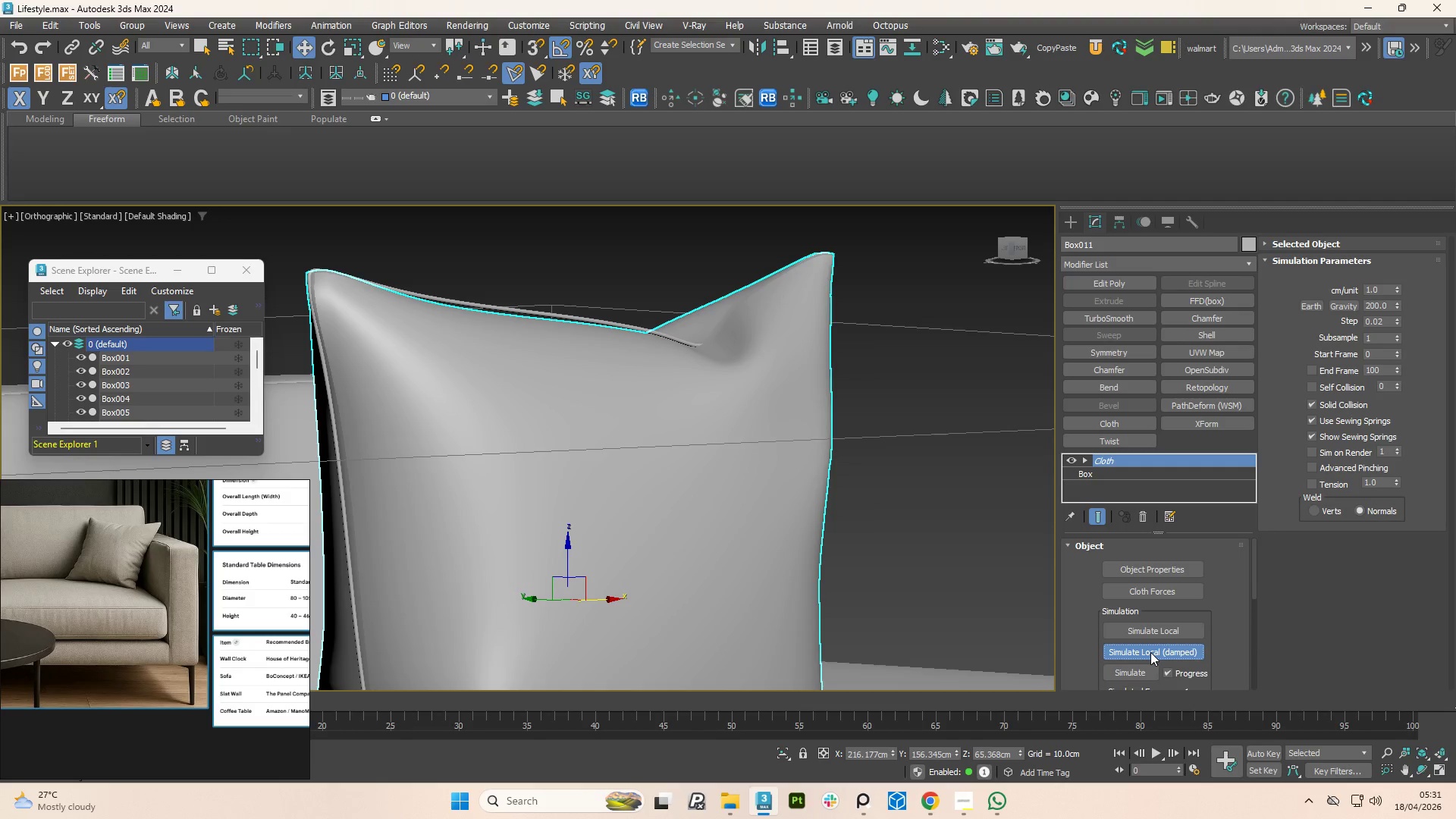 
left_click([1150, 652])
 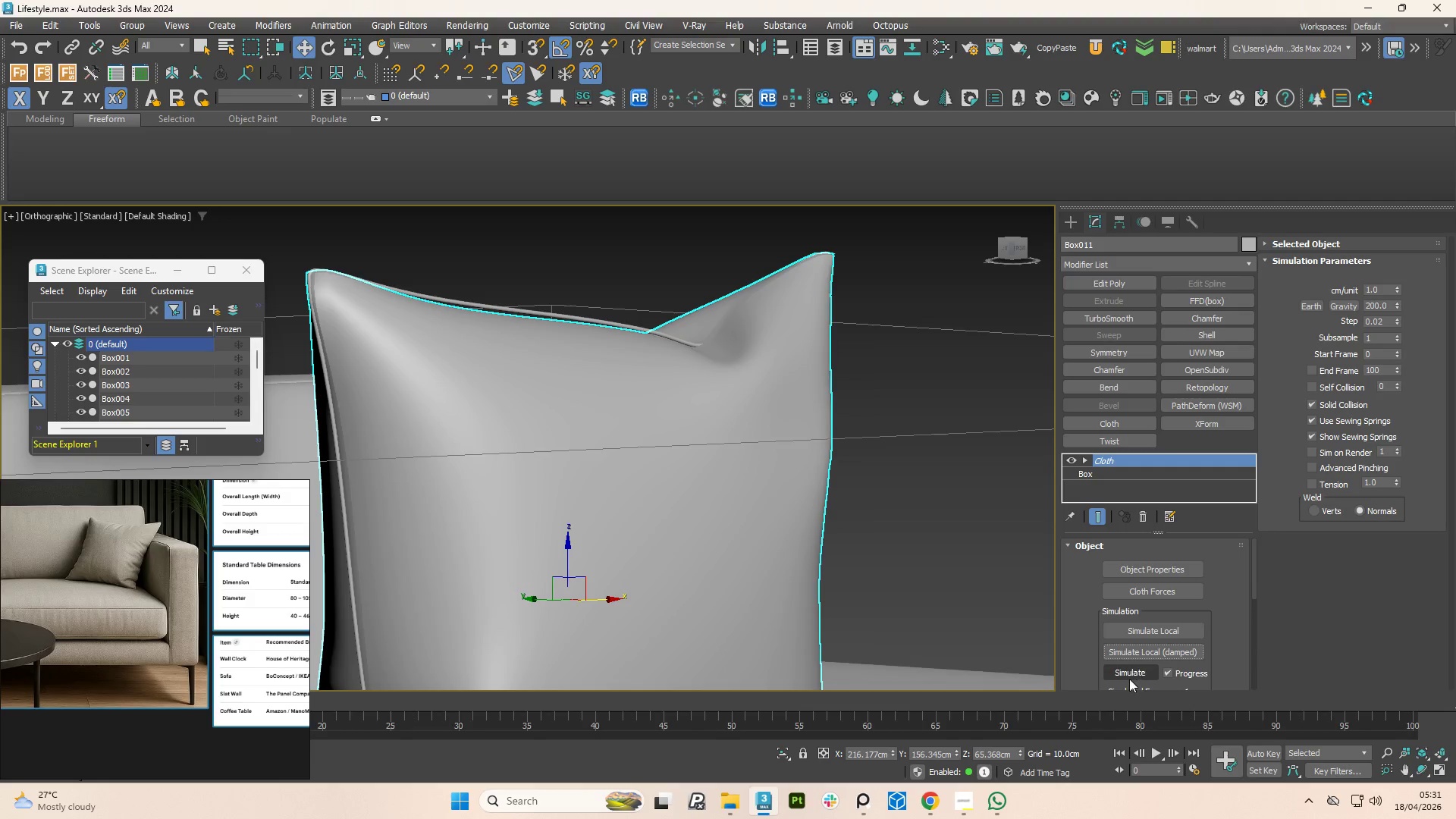 
left_click([1129, 679])
 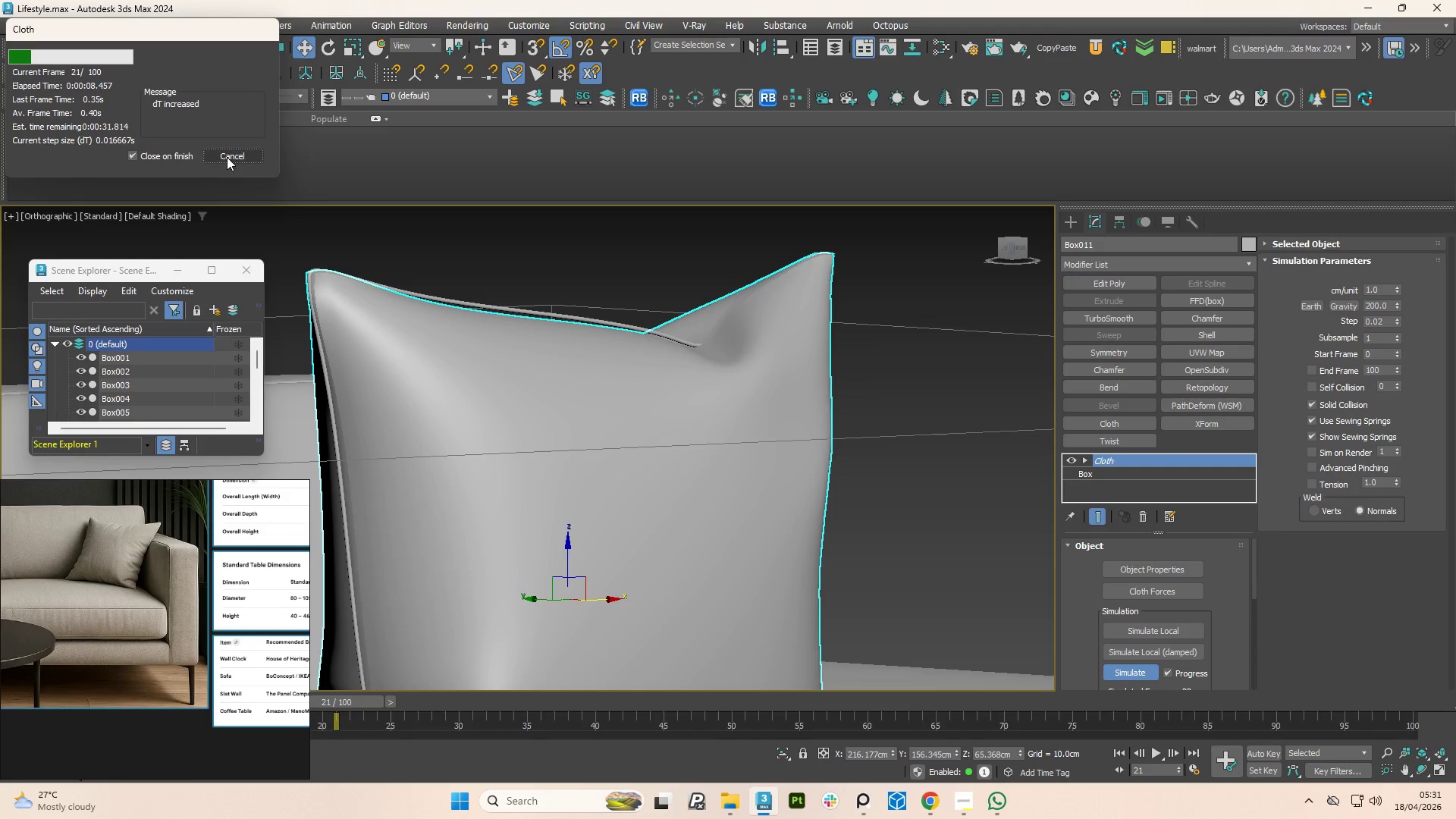 
wait(13.7)
 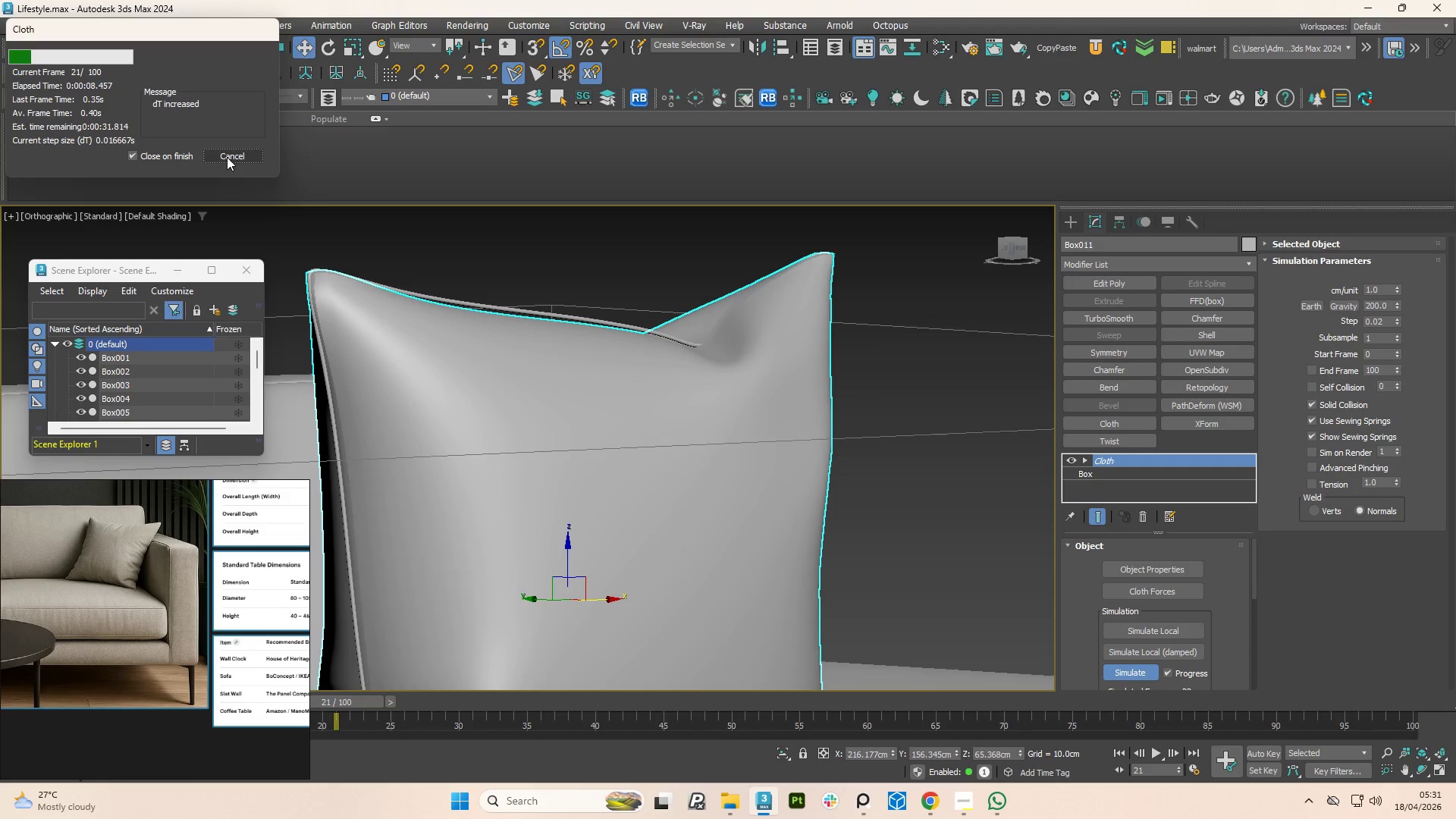 
left_click([227, 157])
 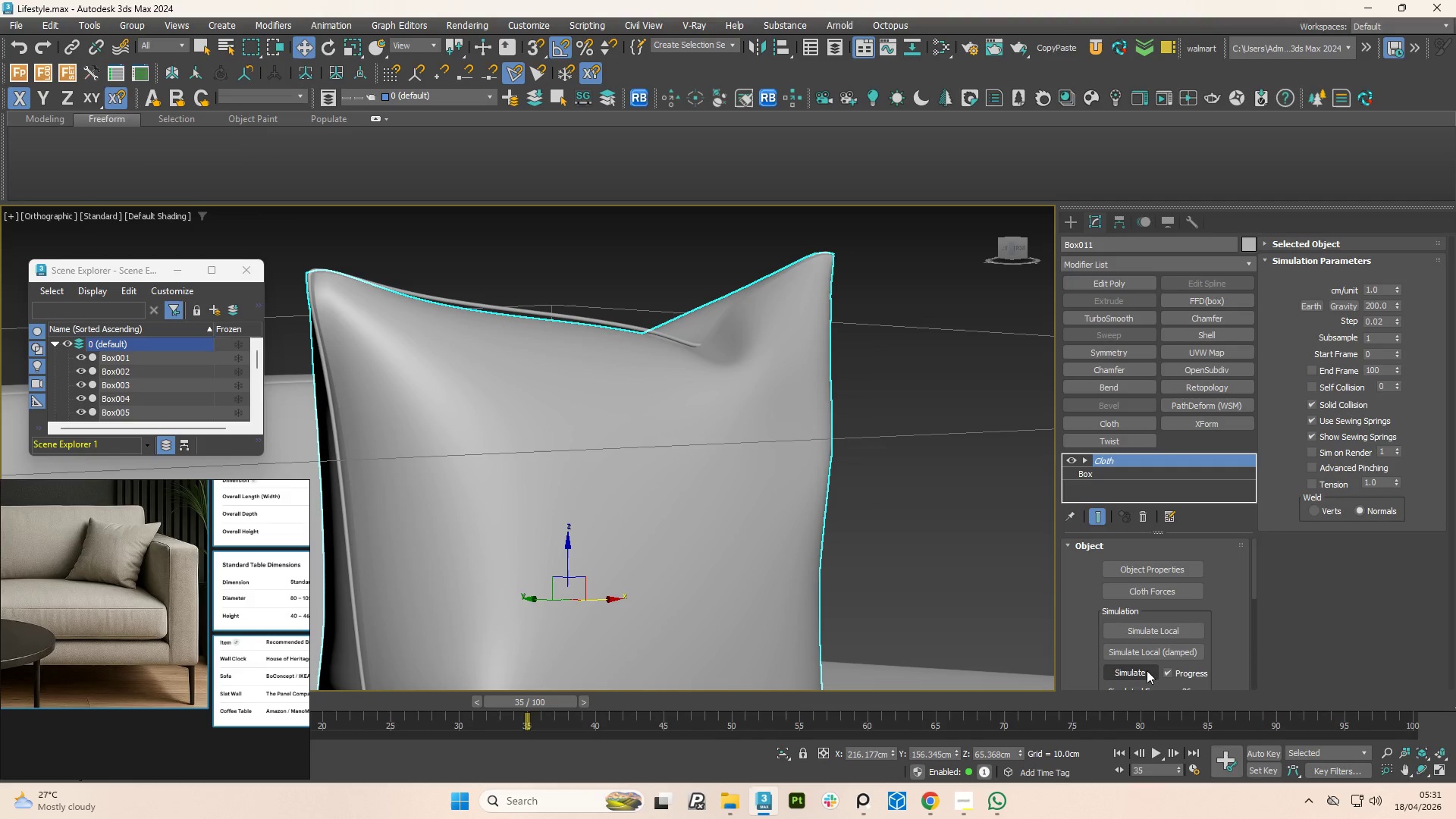 
scroll: coordinate [1156, 636], scroll_direction: down, amount: 6.0
 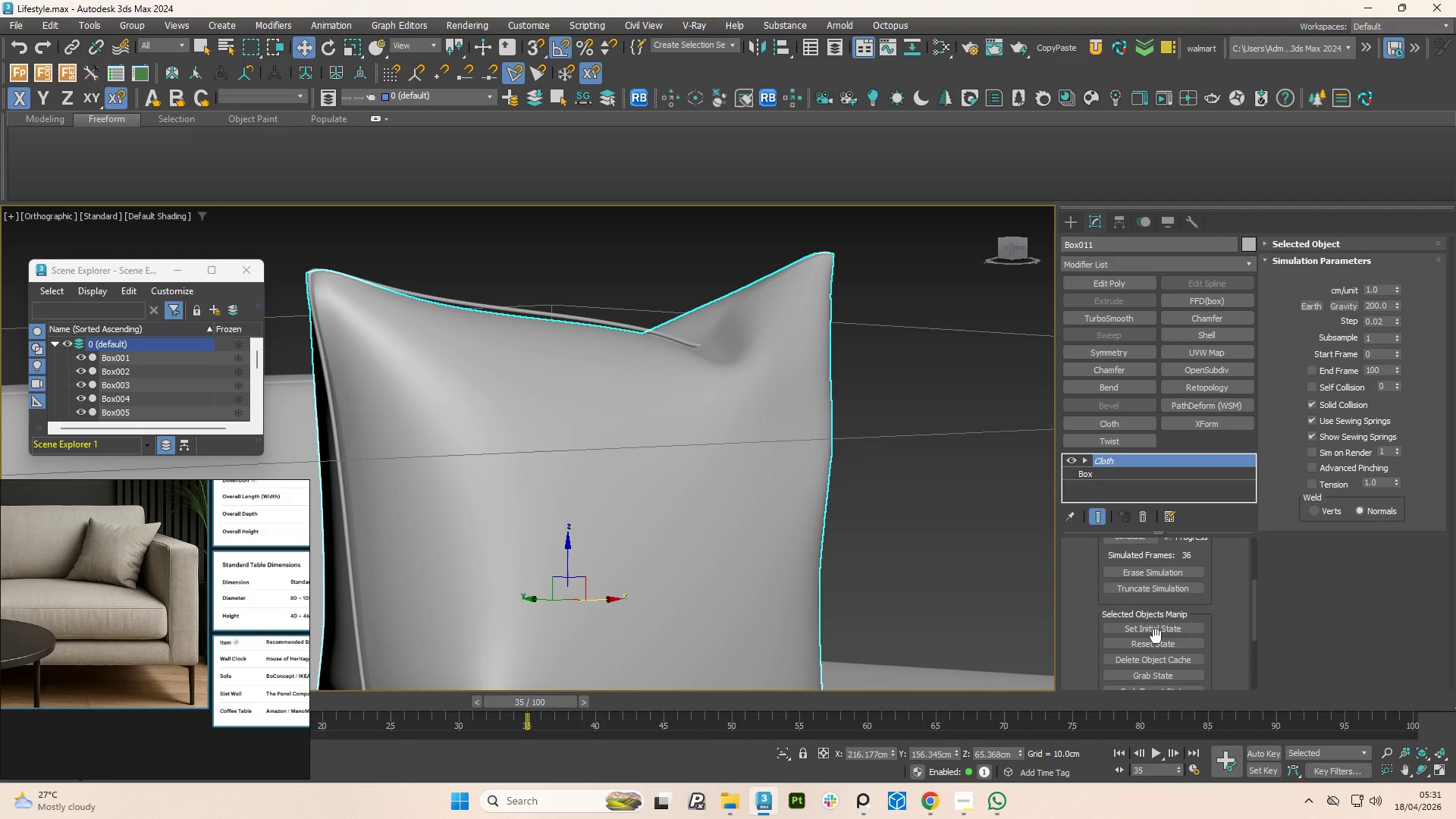 
scroll: coordinate [1156, 636], scroll_direction: up, amount: 6.0
 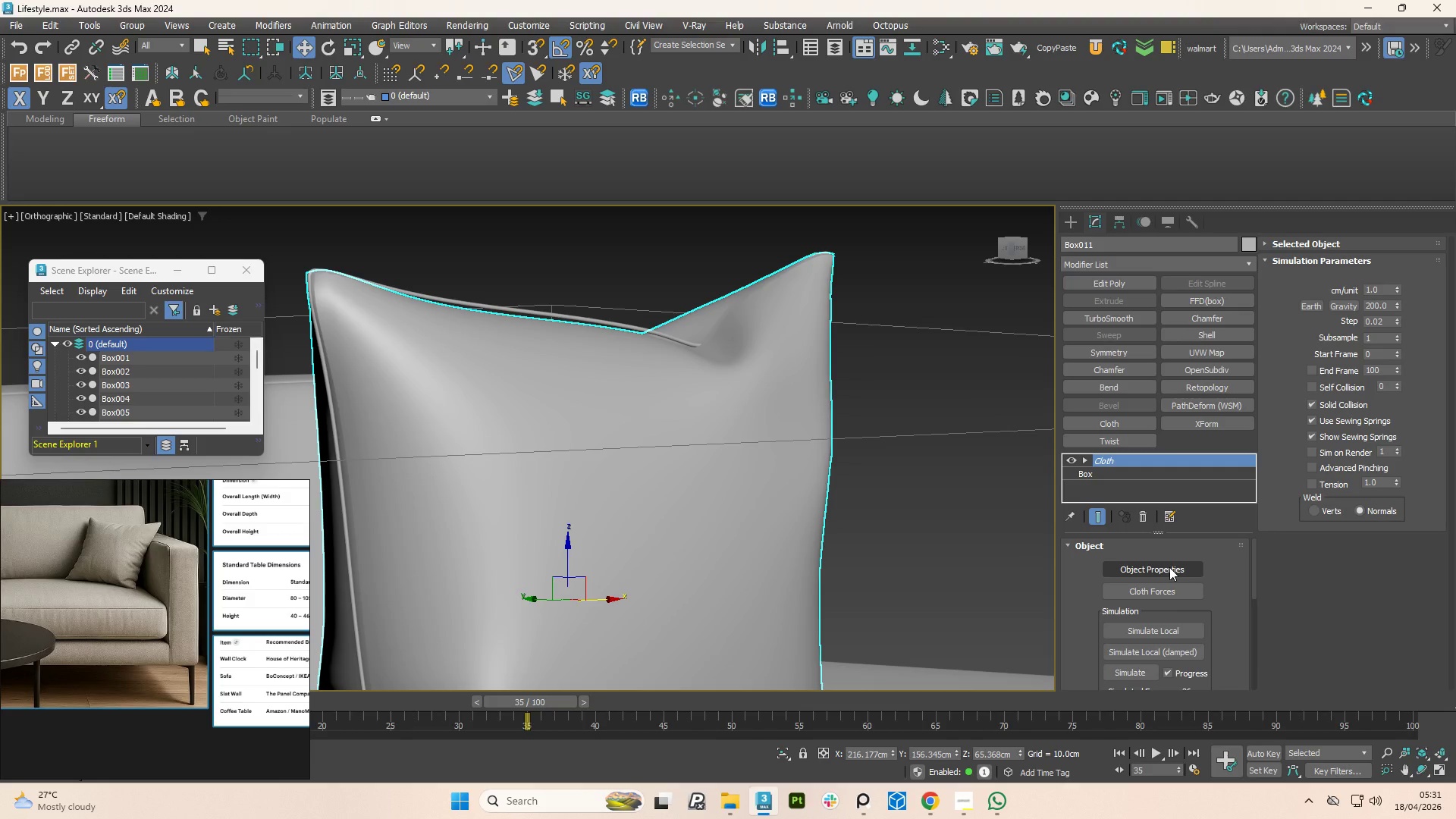 
wait(8.37)
 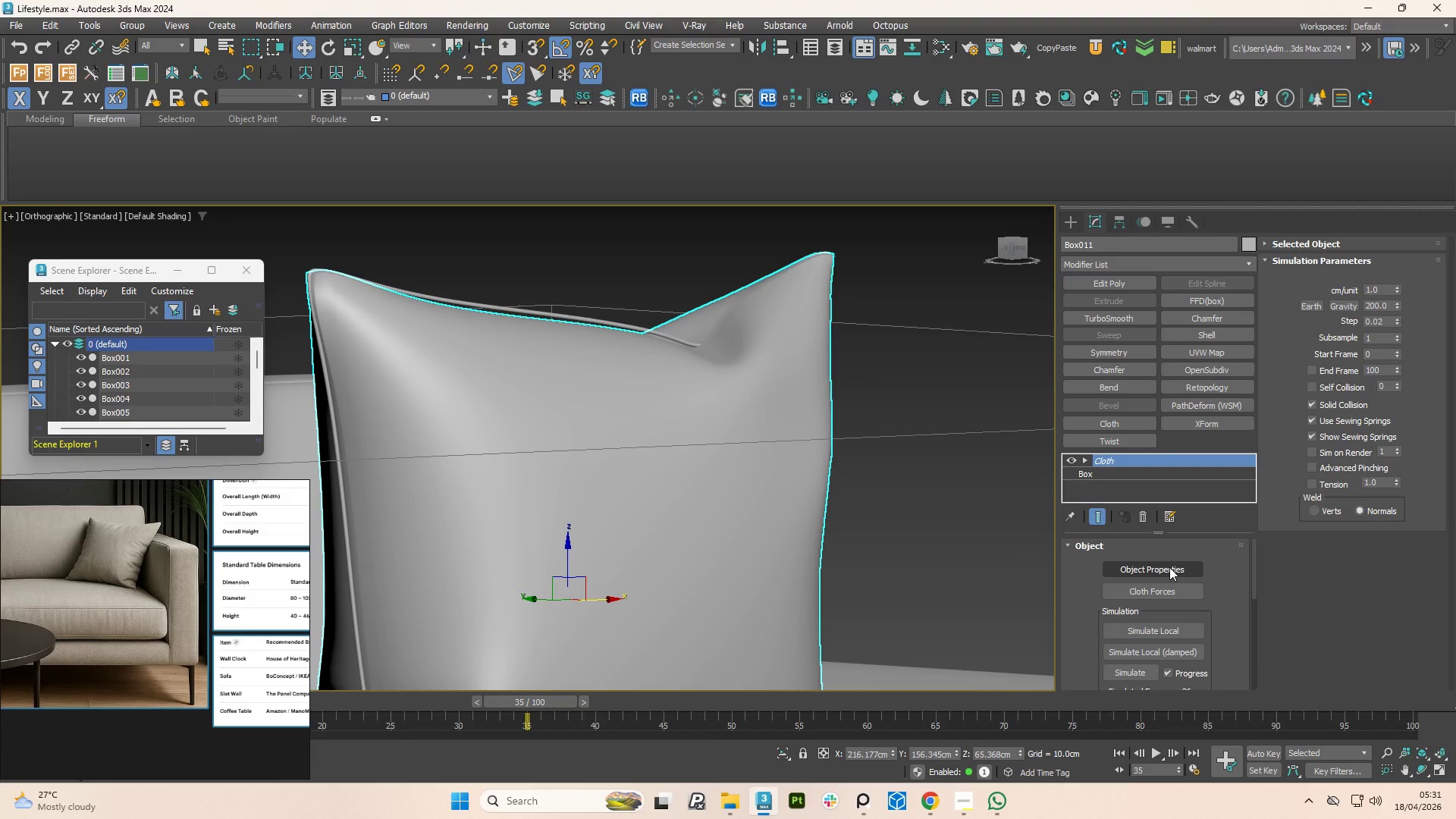 
scroll: coordinate [668, 326], scroll_direction: down, amount: 3.0
 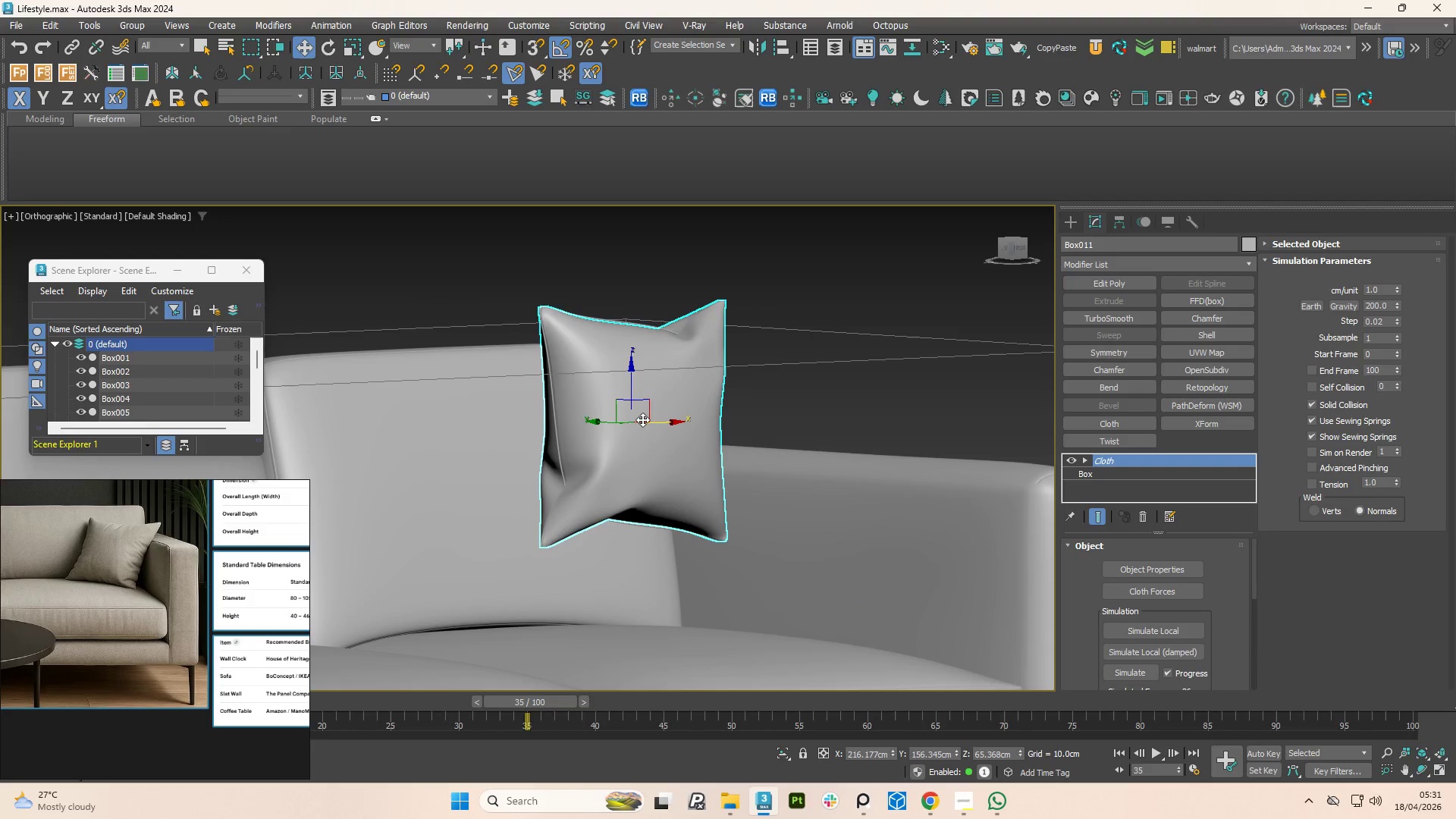 
hold_key(key=AltLeft, duration=1.09)
 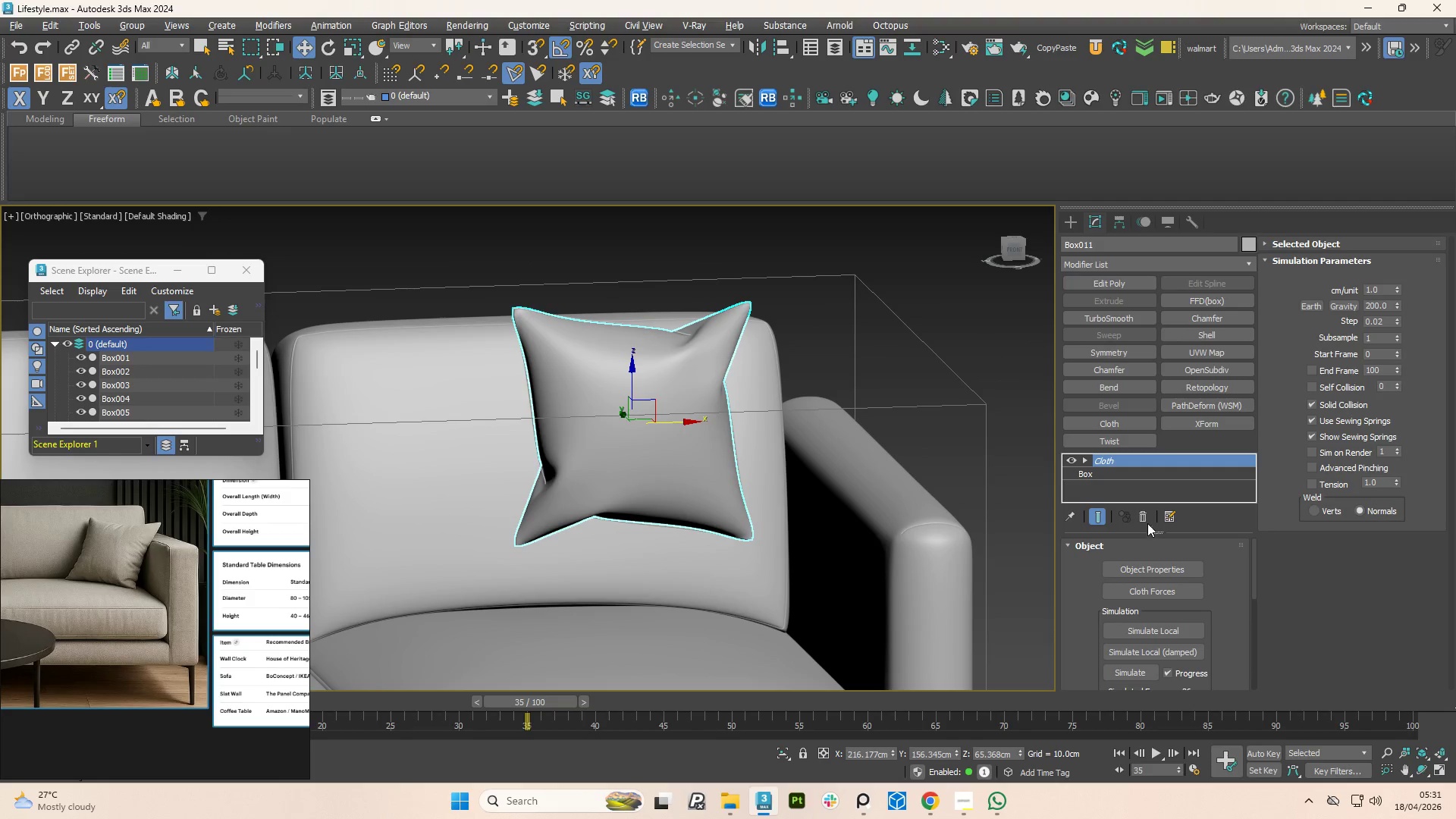 
left_click([1138, 519])
 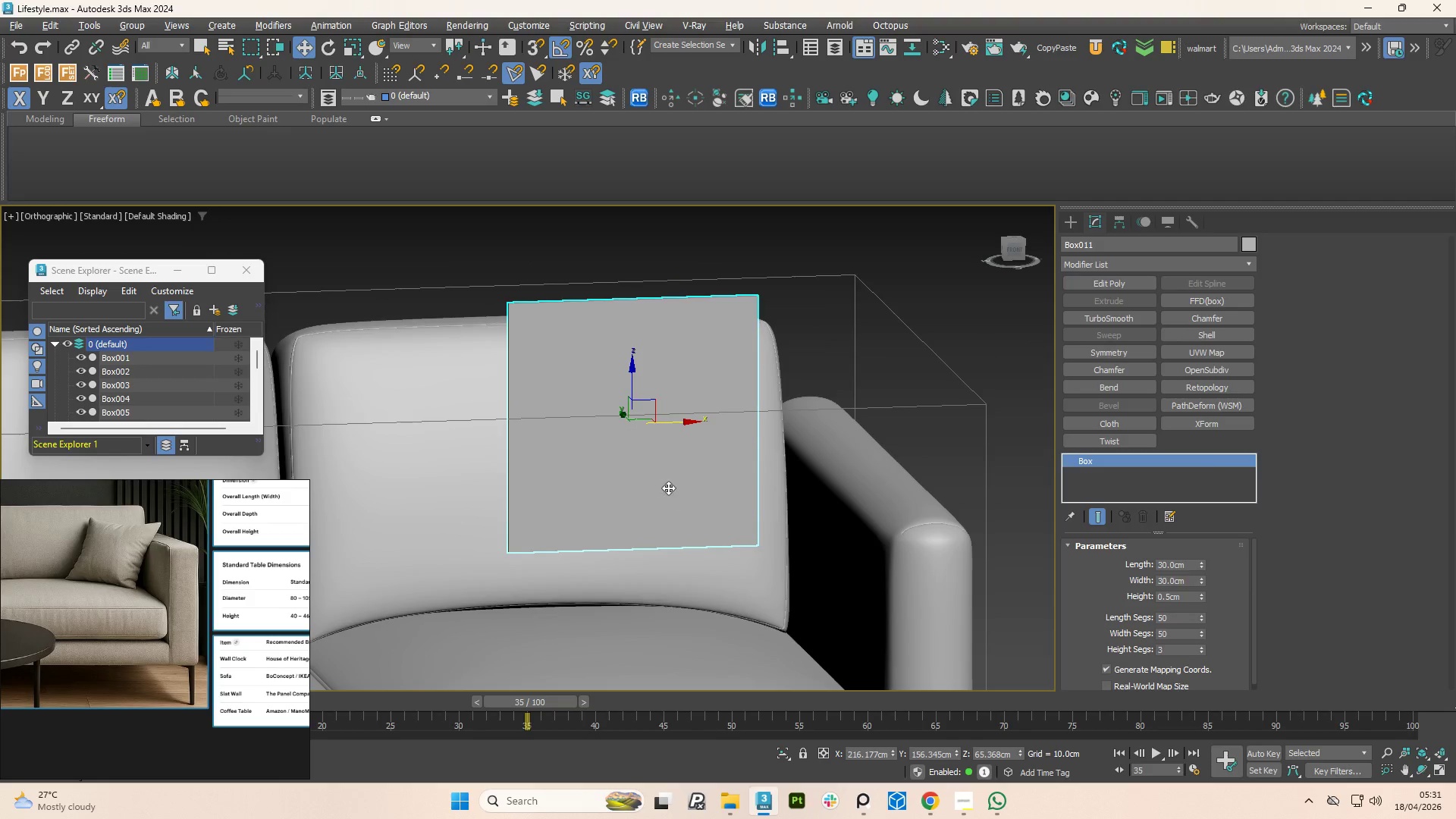 
hold_key(key=AltLeft, duration=1.03)
 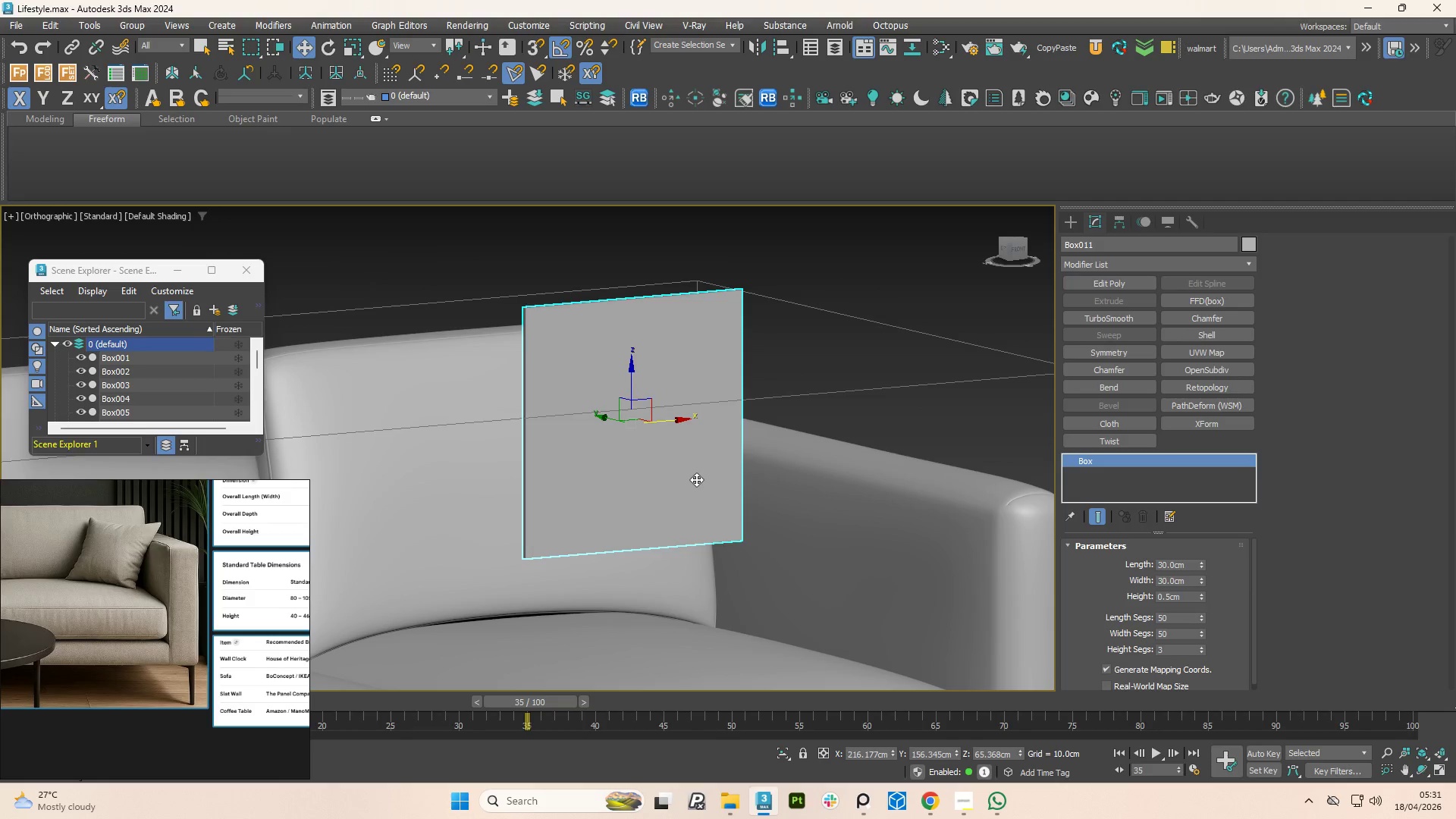 
key(F4)
 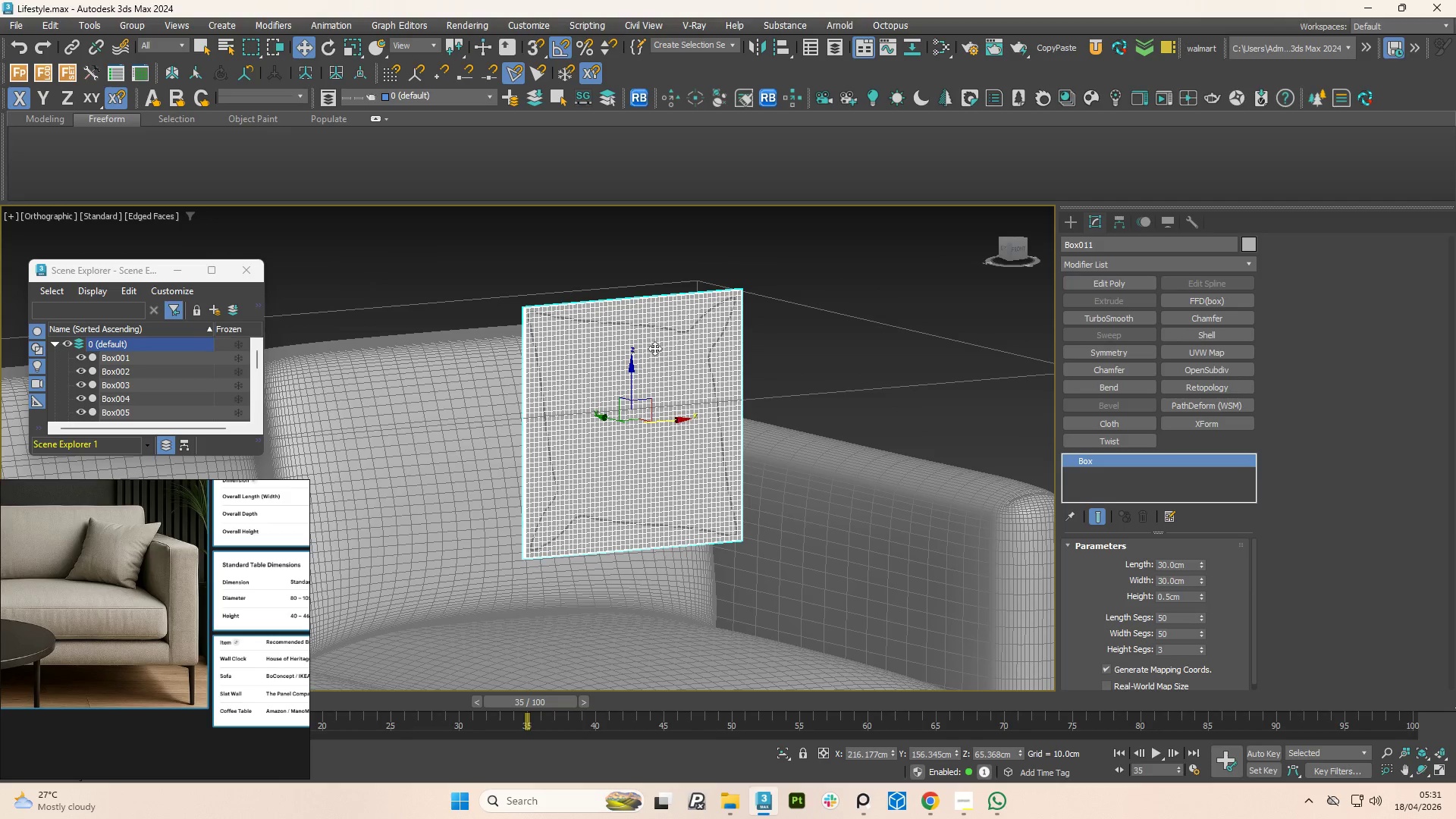 
scroll: coordinate [632, 295], scroll_direction: up, amount: 2.0
 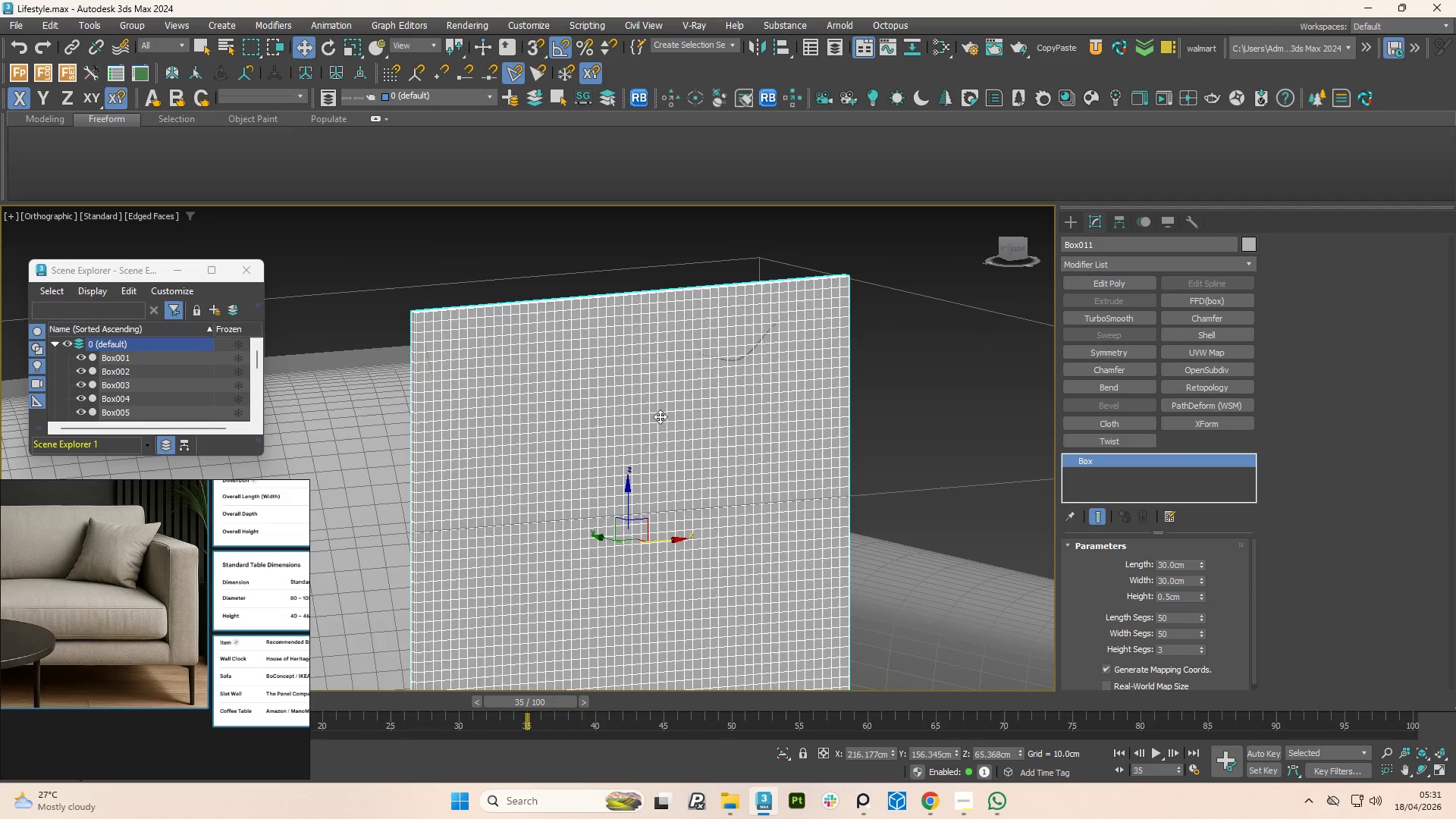 
hold_key(key=AltLeft, duration=2.94)
 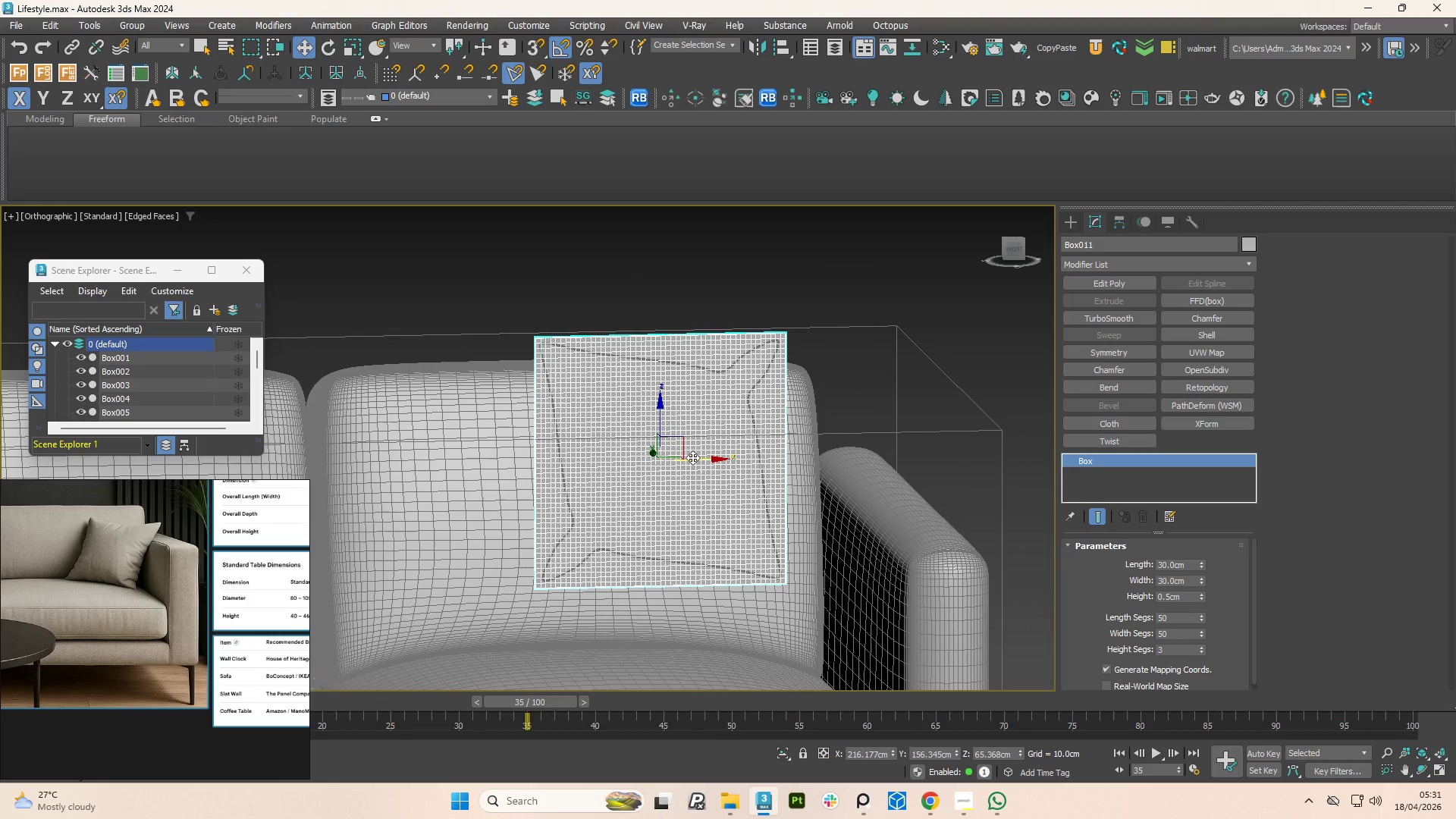 
scroll: coordinate [693, 375], scroll_direction: down, amount: 2.0
 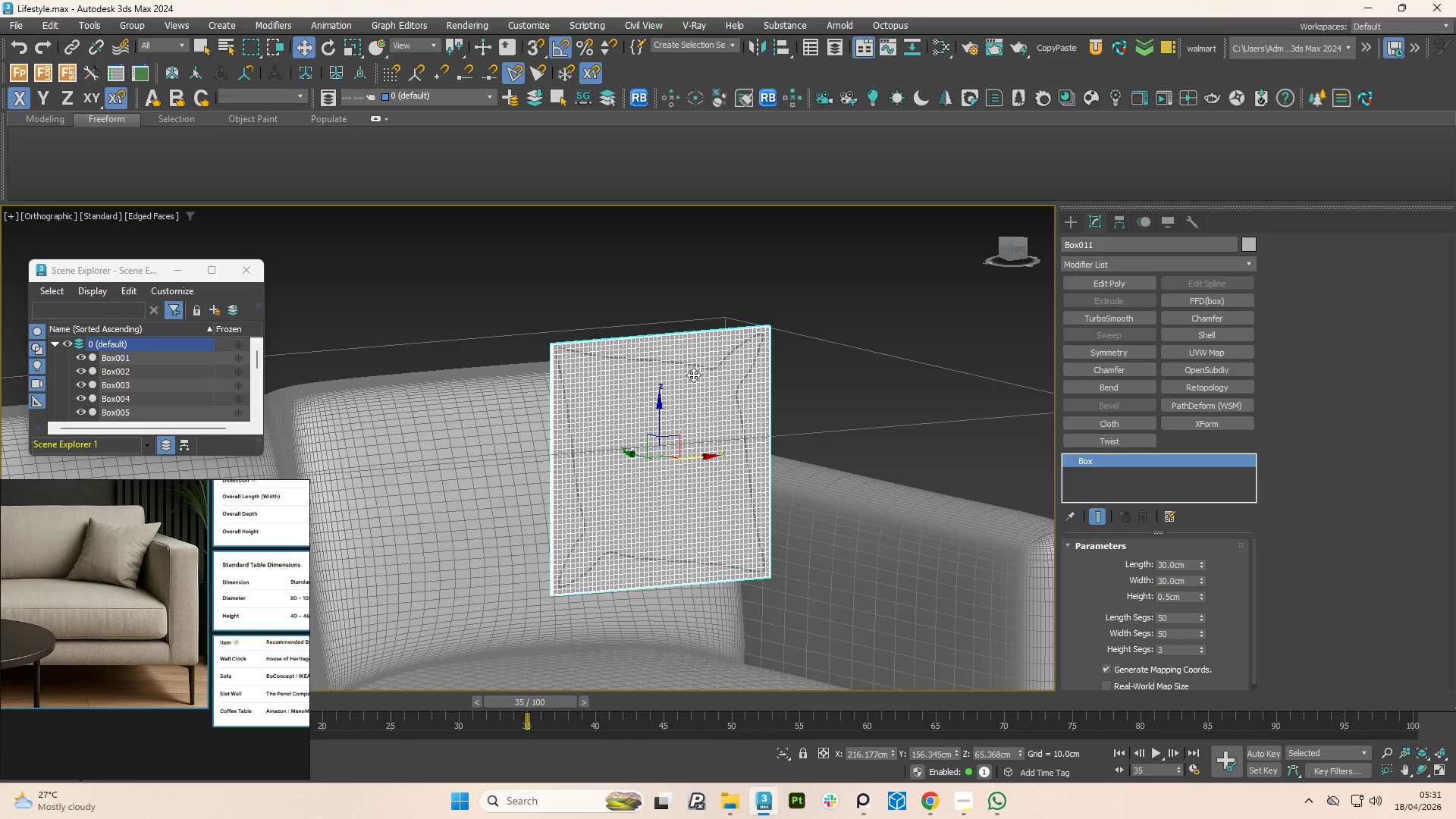 
left_click_drag(start_coordinate=[693, 458], to_coordinate=[979, 415])
 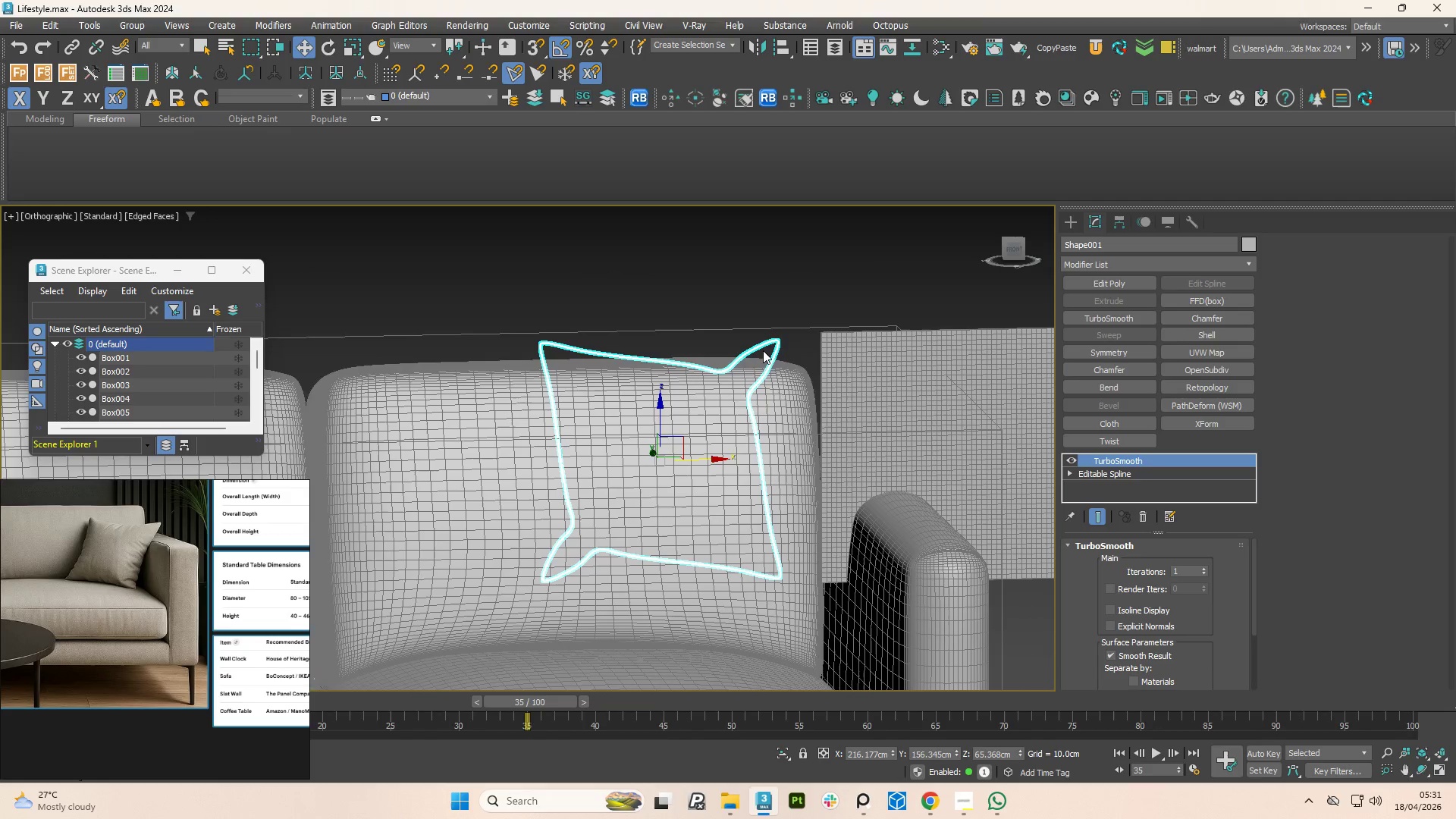 
key(Delete)
 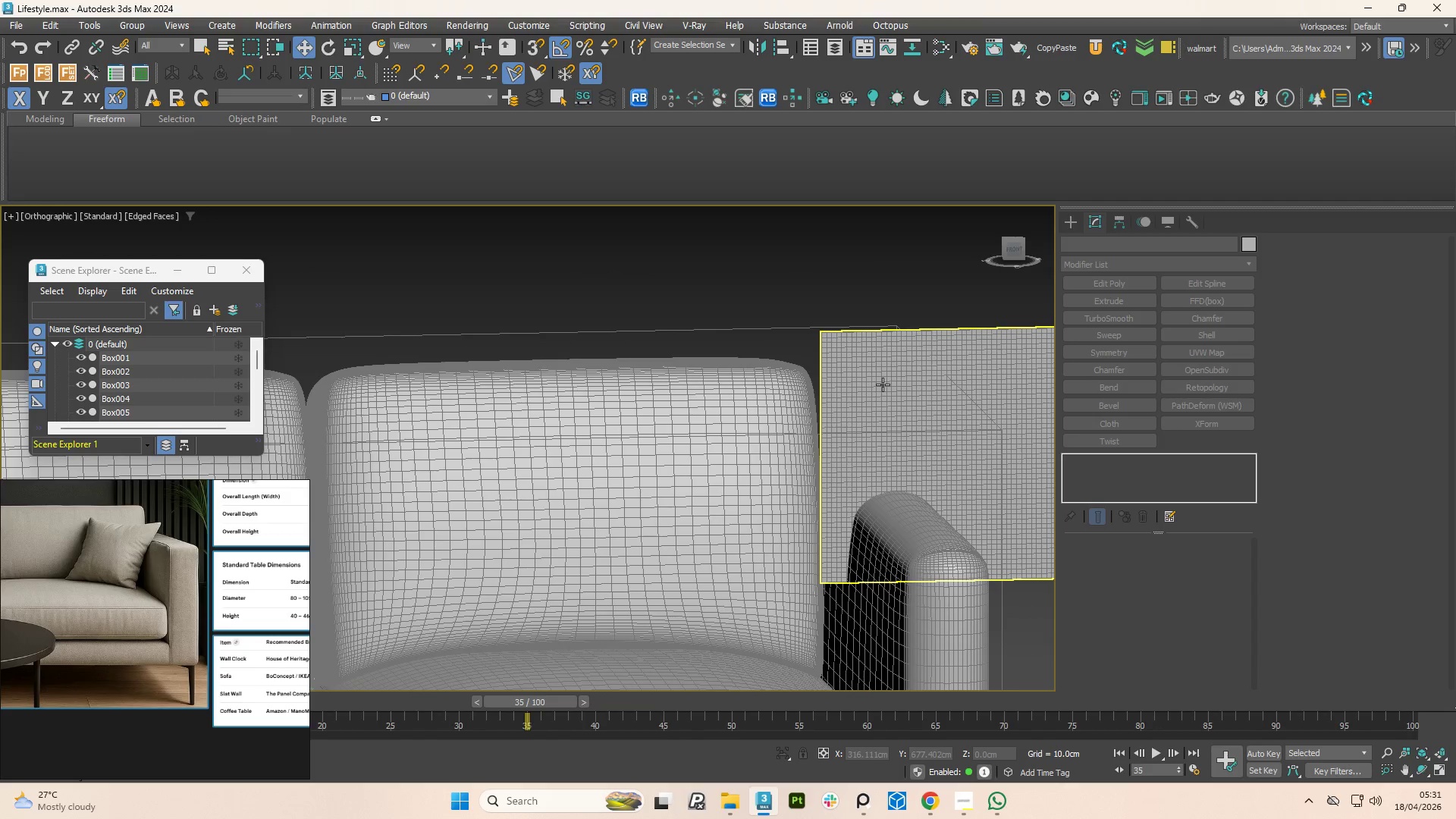 
left_click([883, 384])
 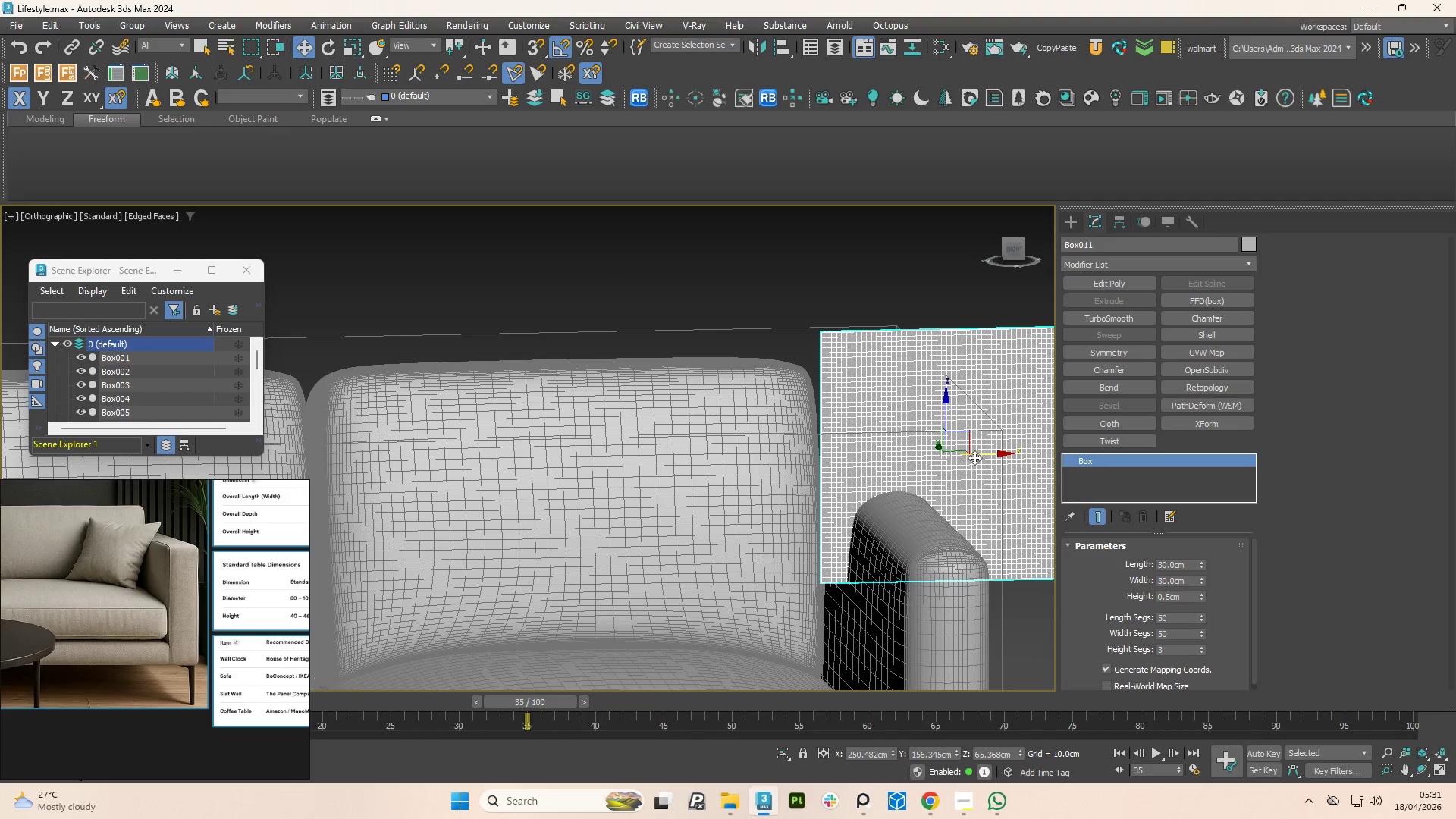 
left_click_drag(start_coordinate=[975, 457], to_coordinate=[661, 415])
 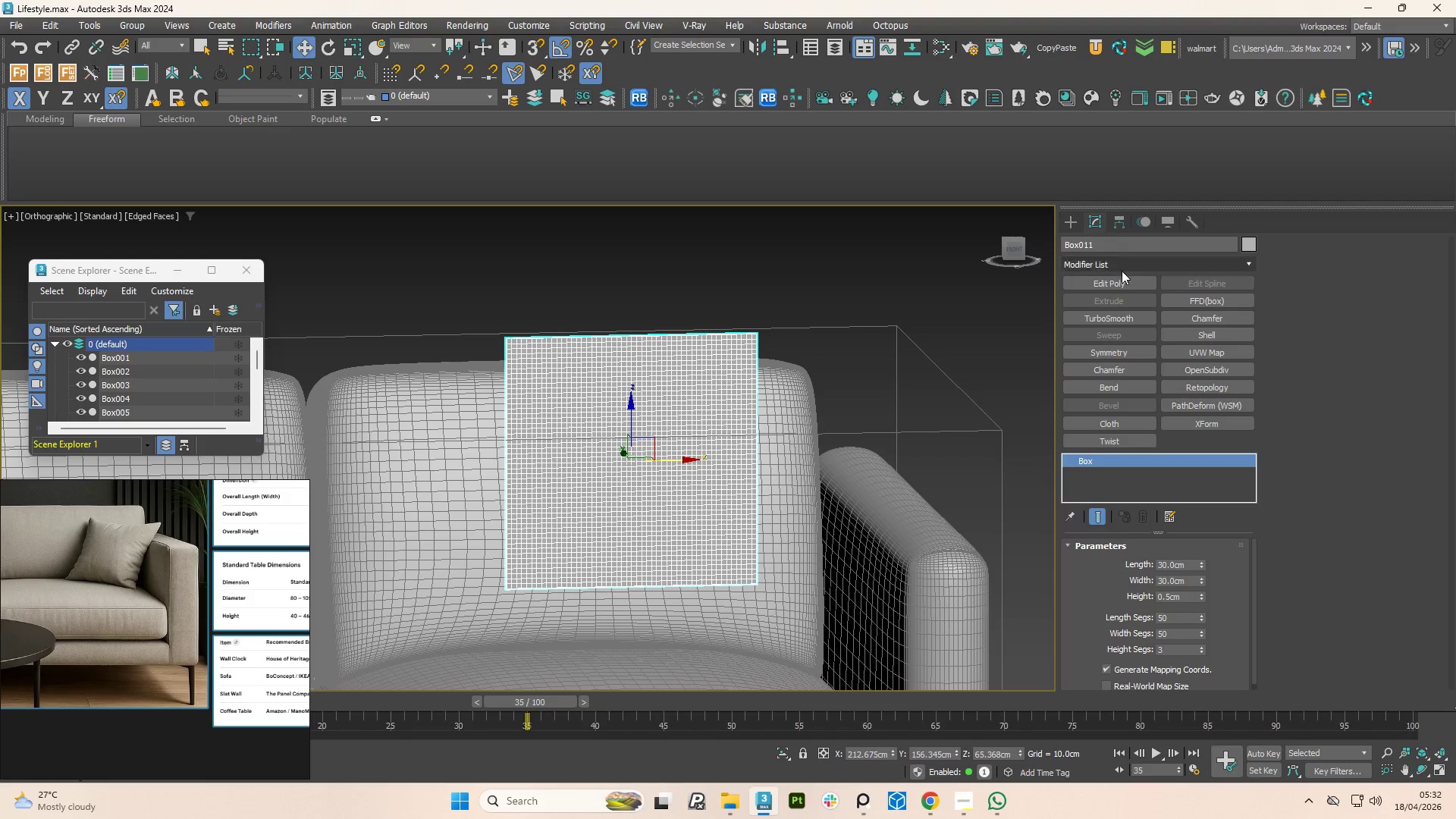 
left_click([1121, 263])
 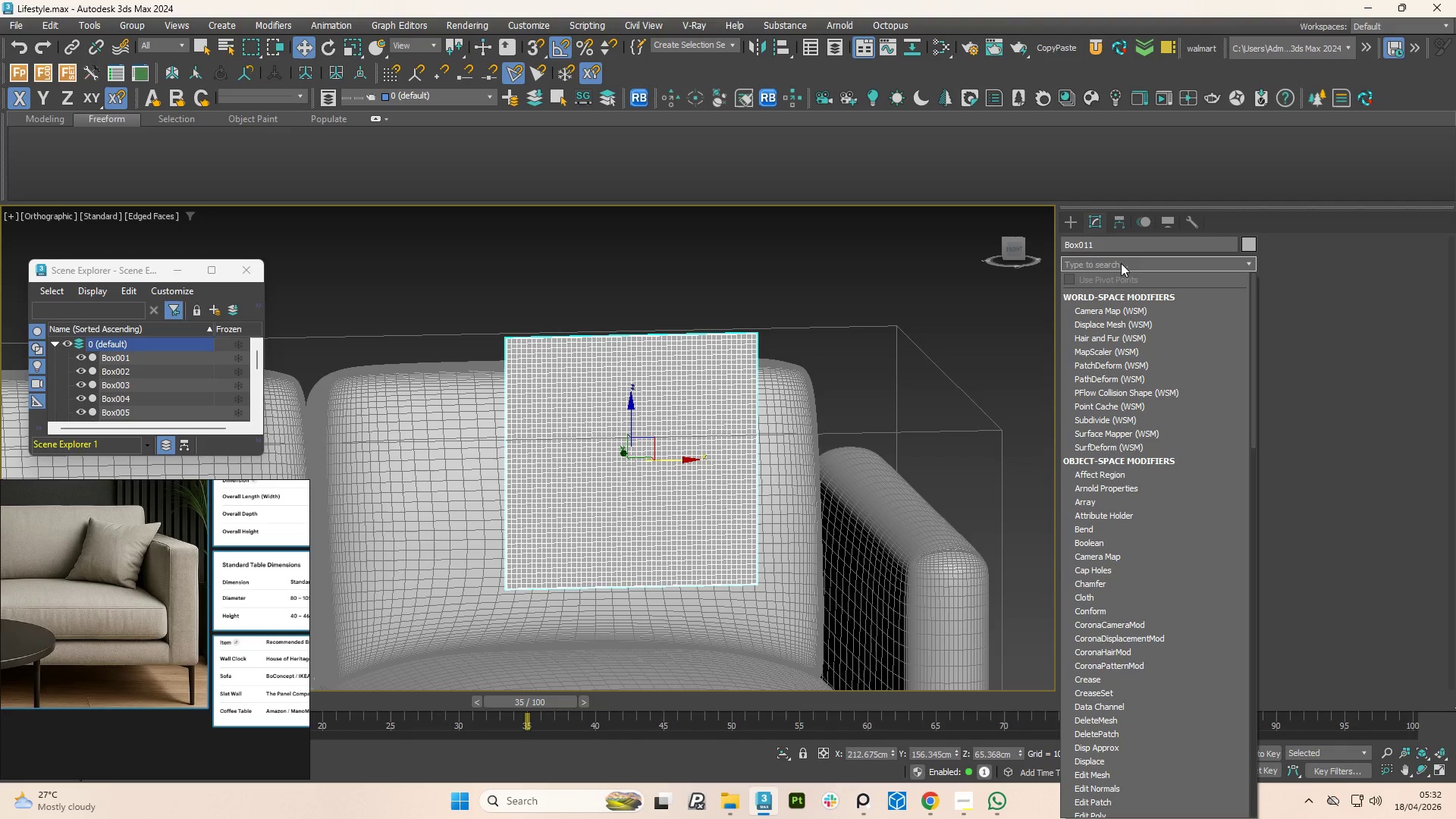 
type(cloth)
 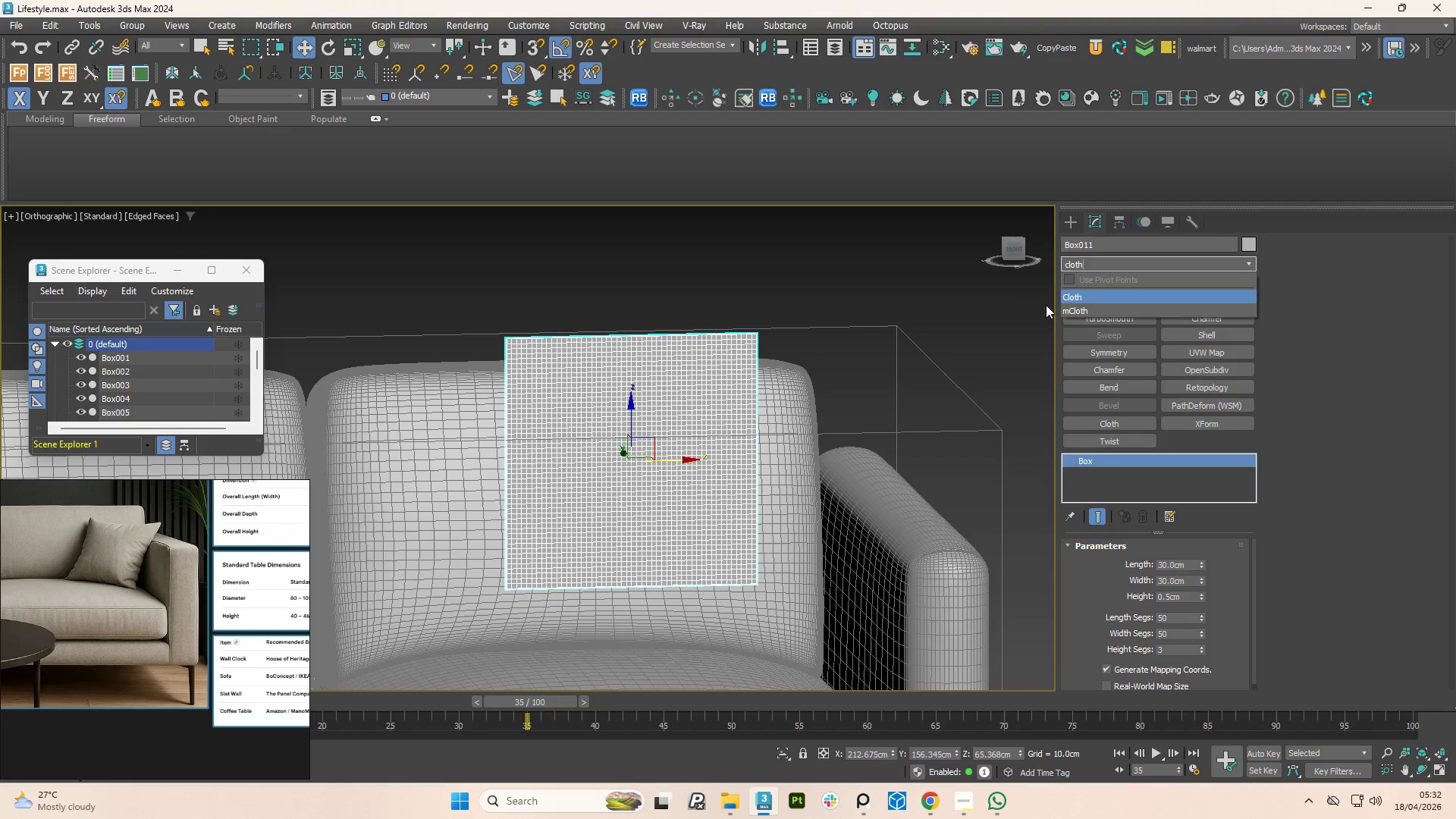 
left_click([1075, 299])
 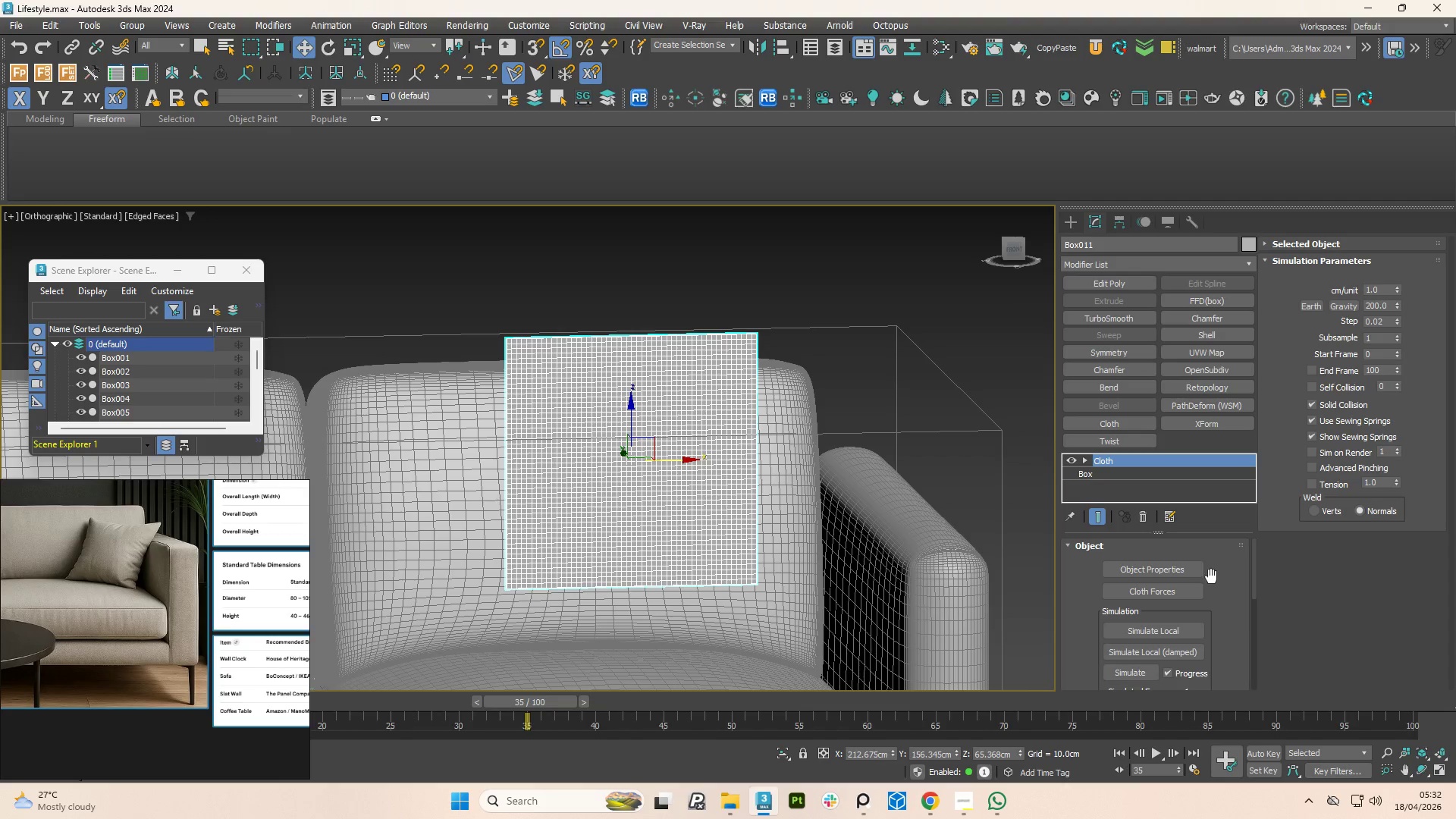 
left_click([1169, 566])
 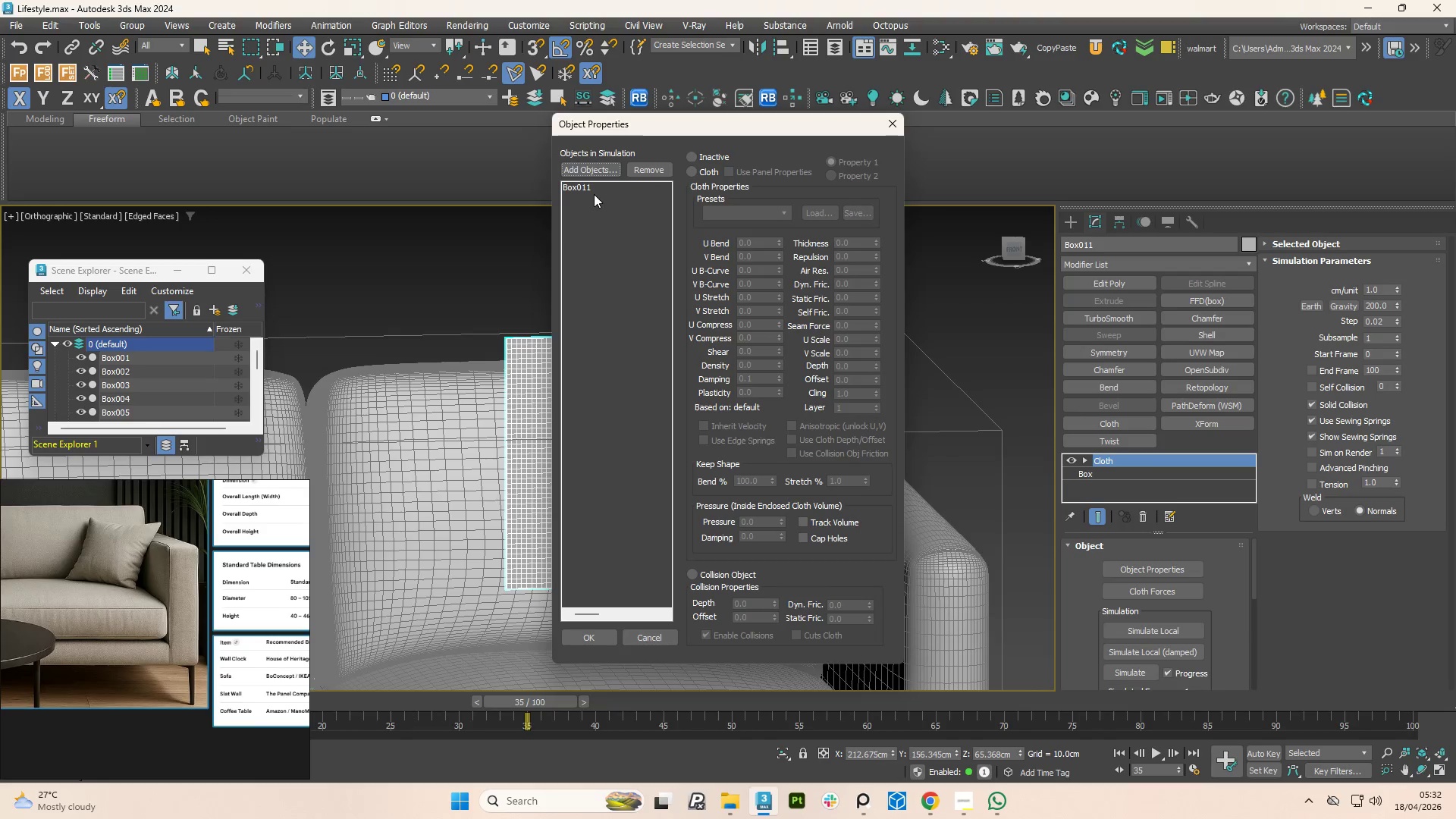 
left_click([589, 190])
 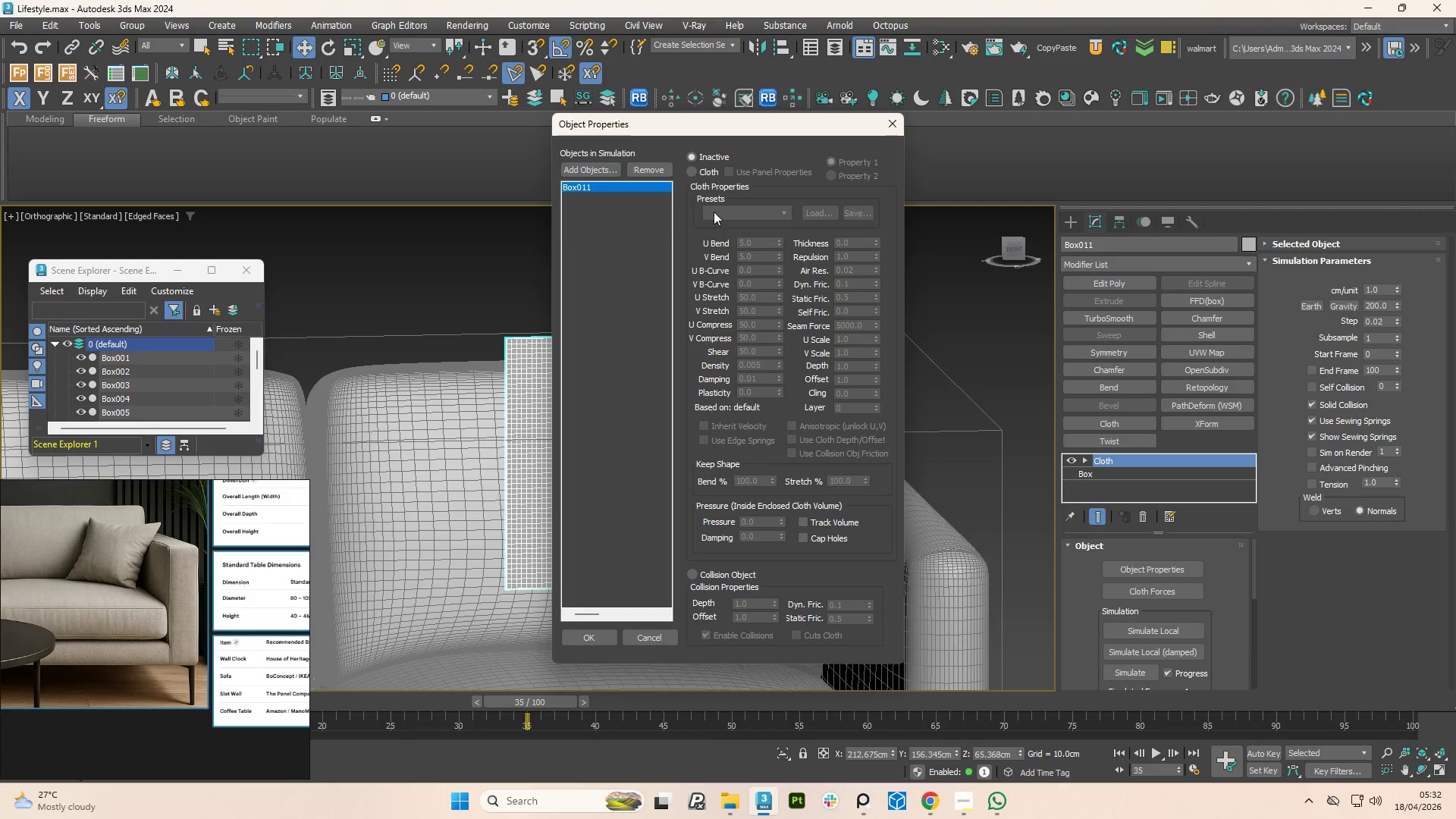 
left_click([725, 212])
 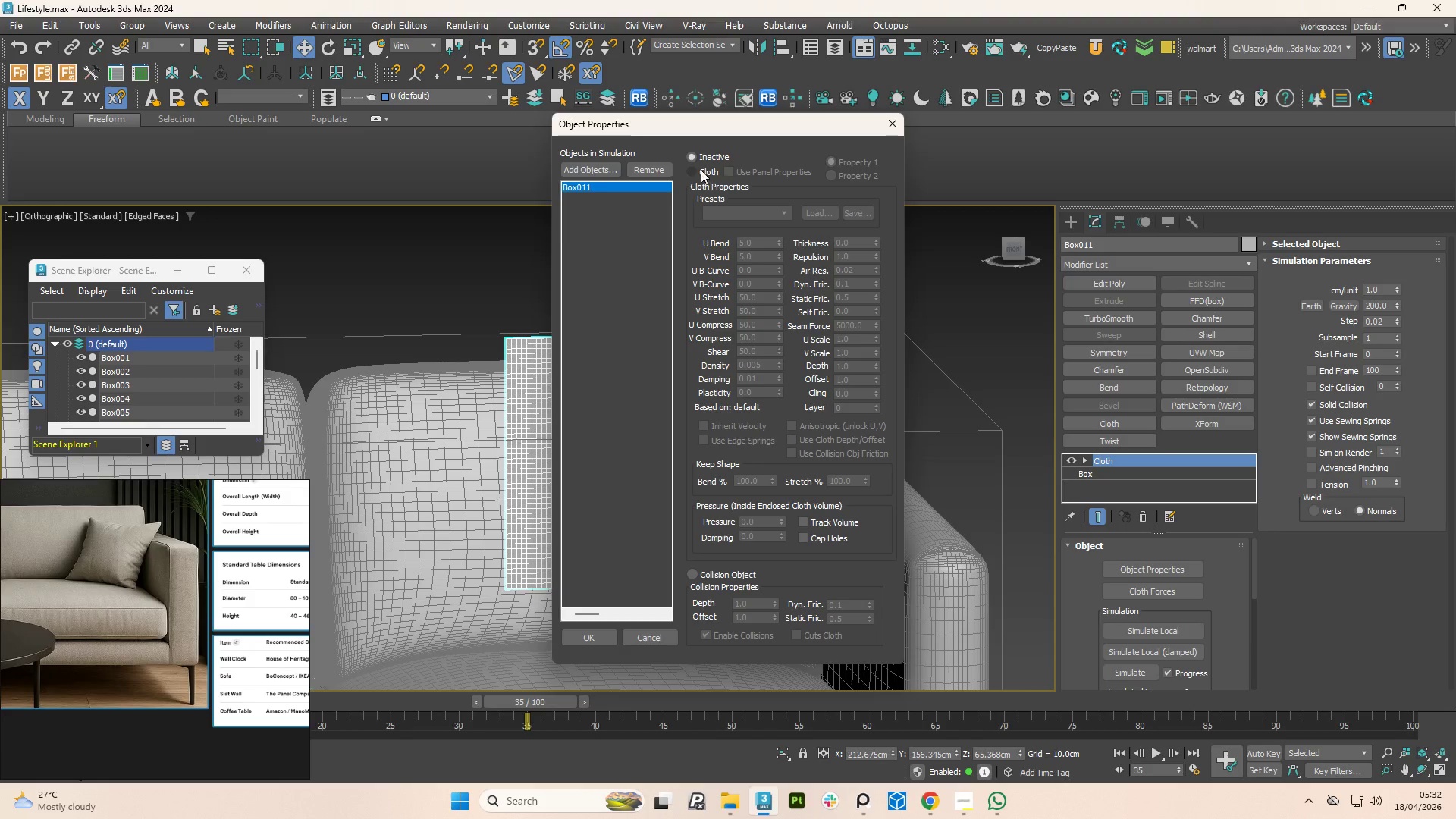 
left_click([696, 170])